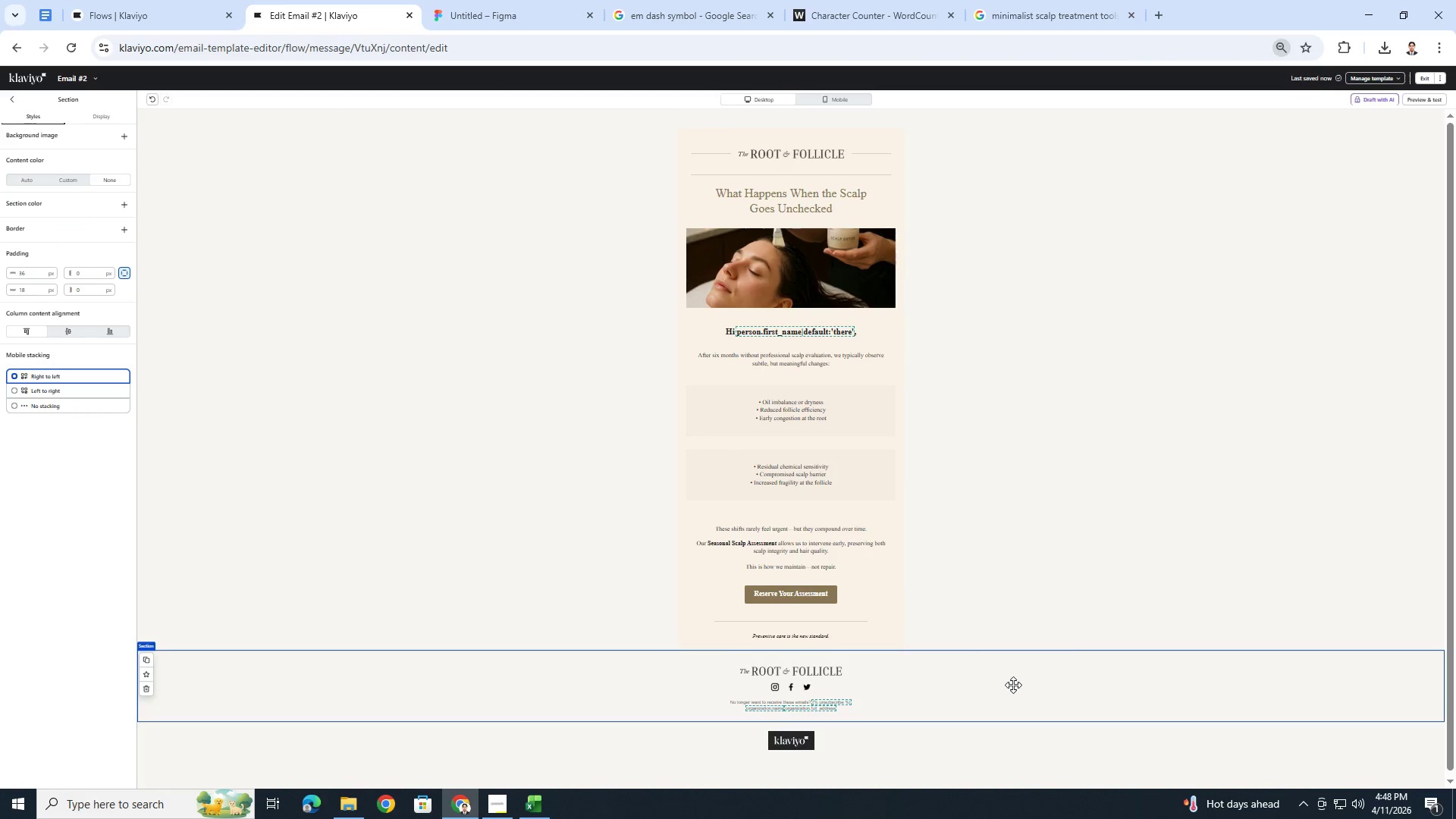 
hold_key(key=ControlLeft, duration=0.41)
scroll: coordinate [1012, 676], scroll_direction: down, amount: 1.0
 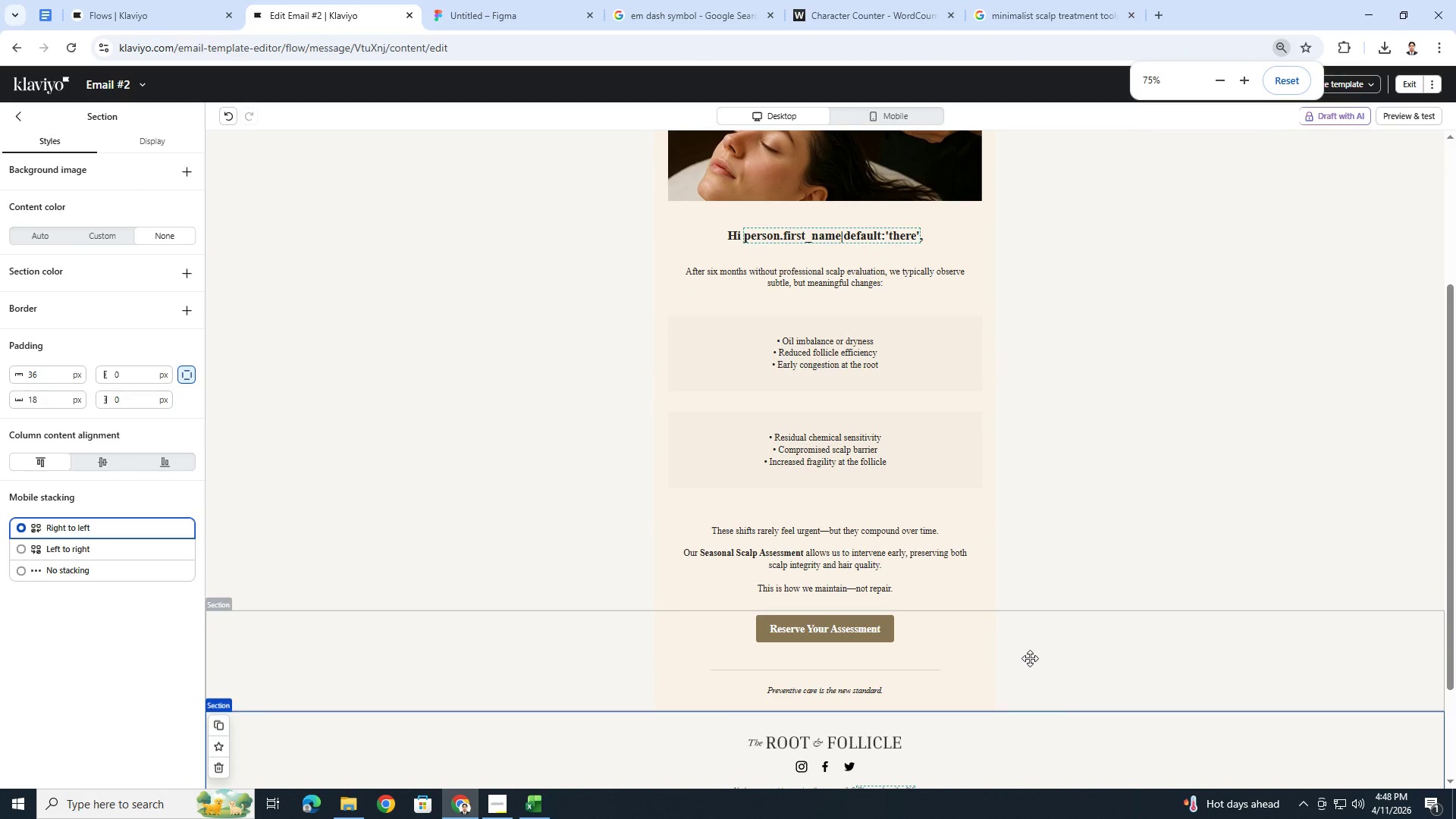 
hold_key(key=ControlLeft, duration=1.06)
scroll: coordinate [1029, 624], scroll_direction: up, amount: 2.0
 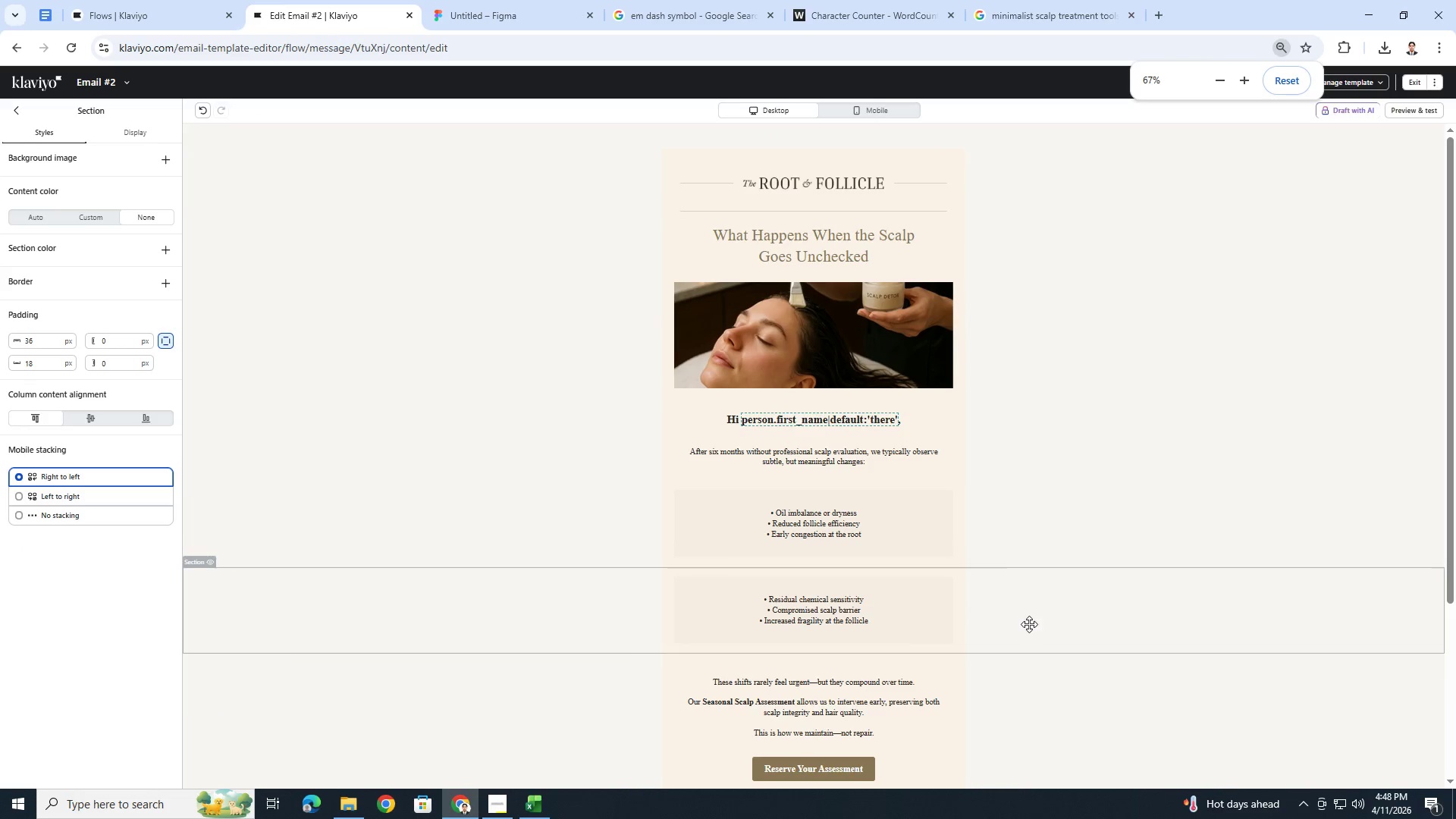 
scroll: coordinate [1029, 624], scroll_direction: down, amount: 2.0
 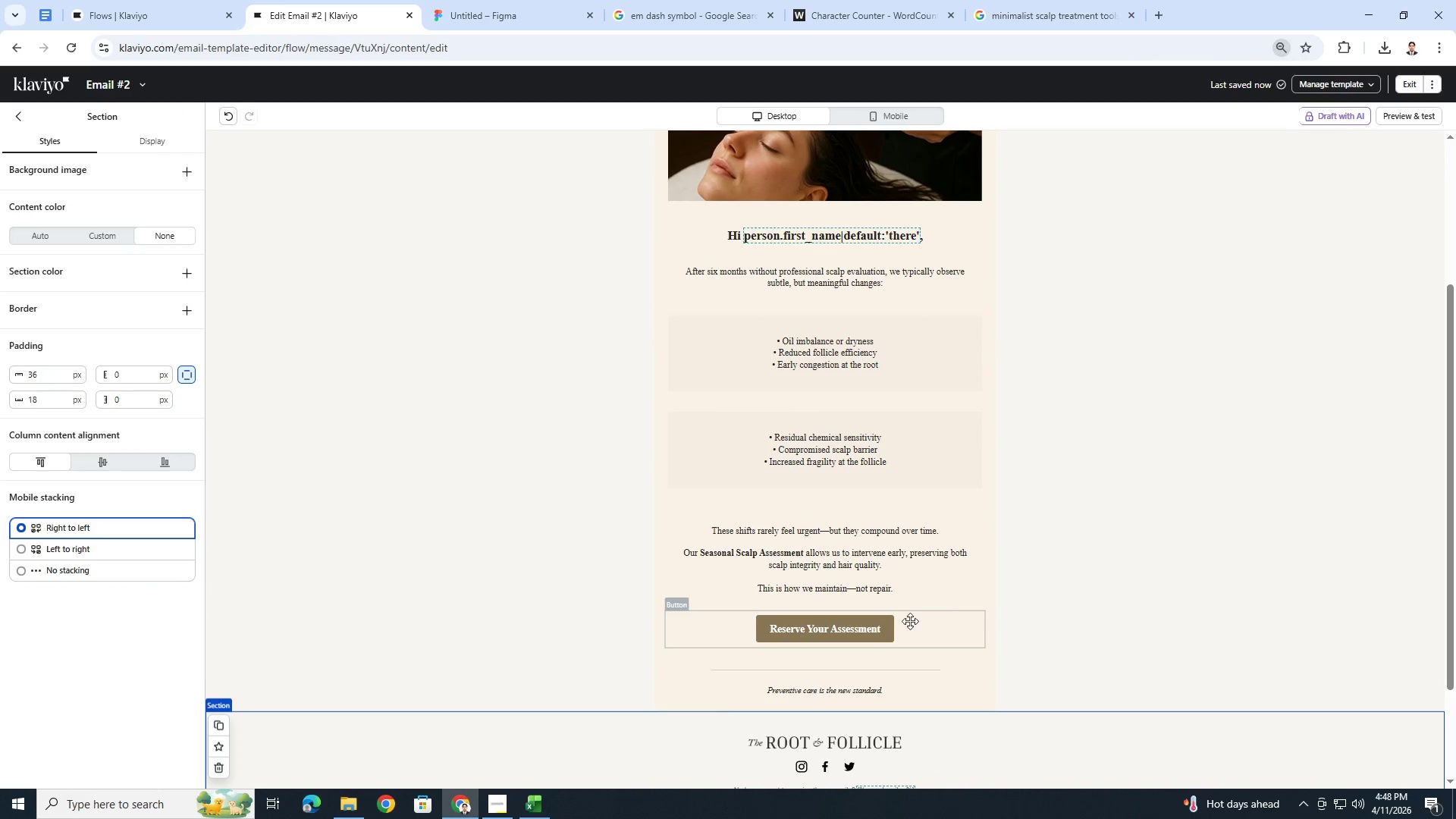 
left_click([905, 623])
 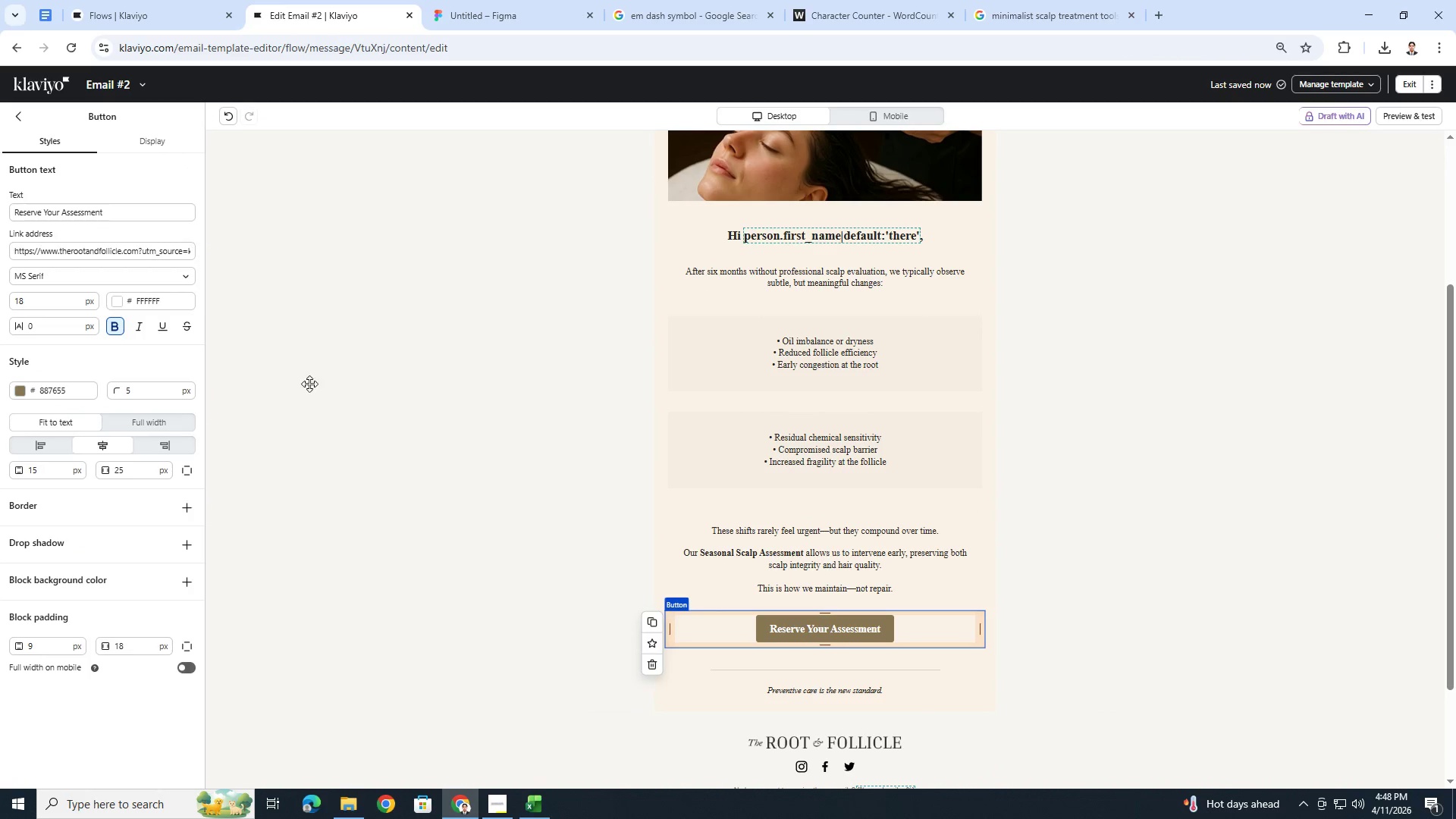 
double_click([80, 391])
 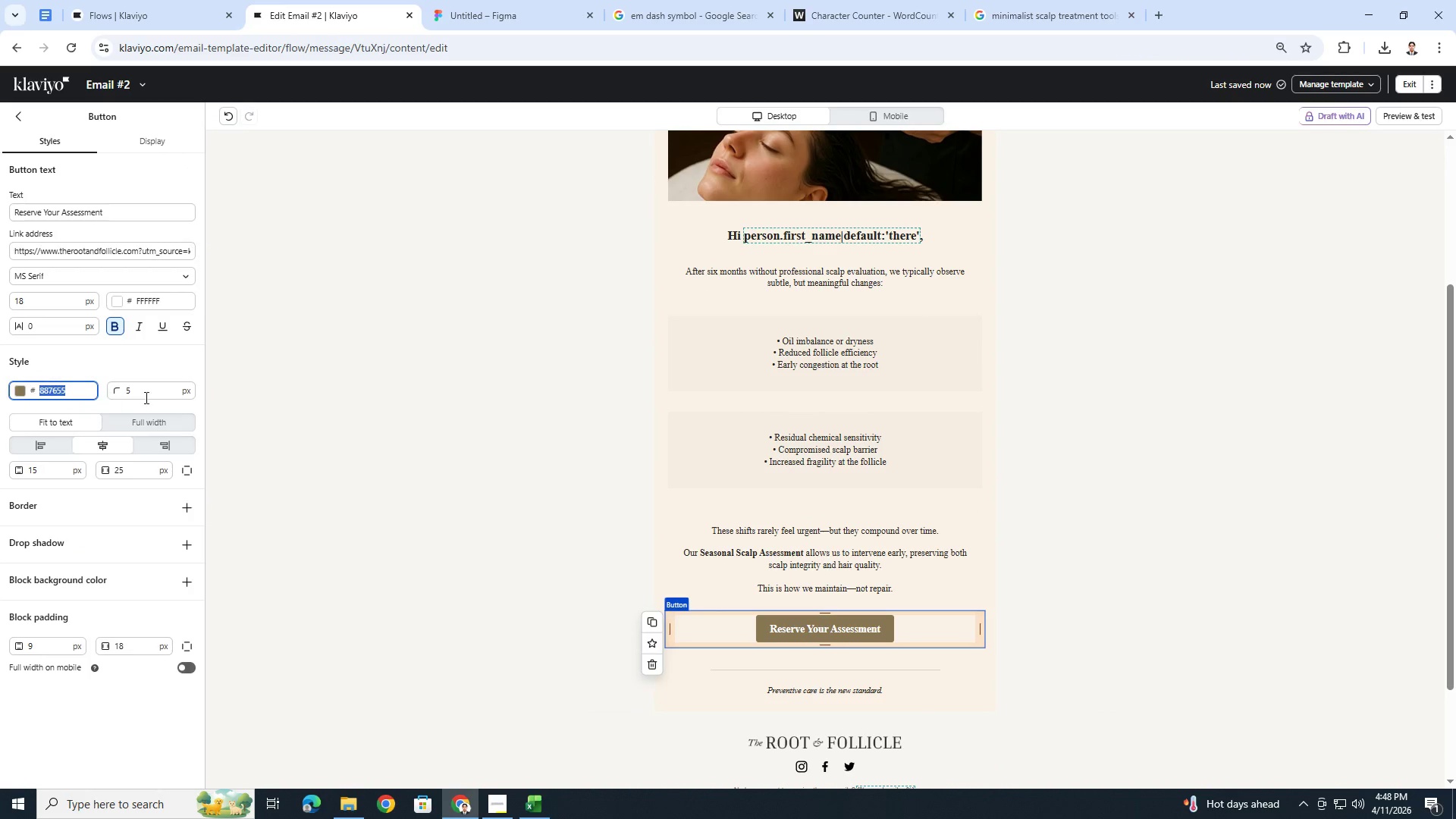 
key(Control+C)
 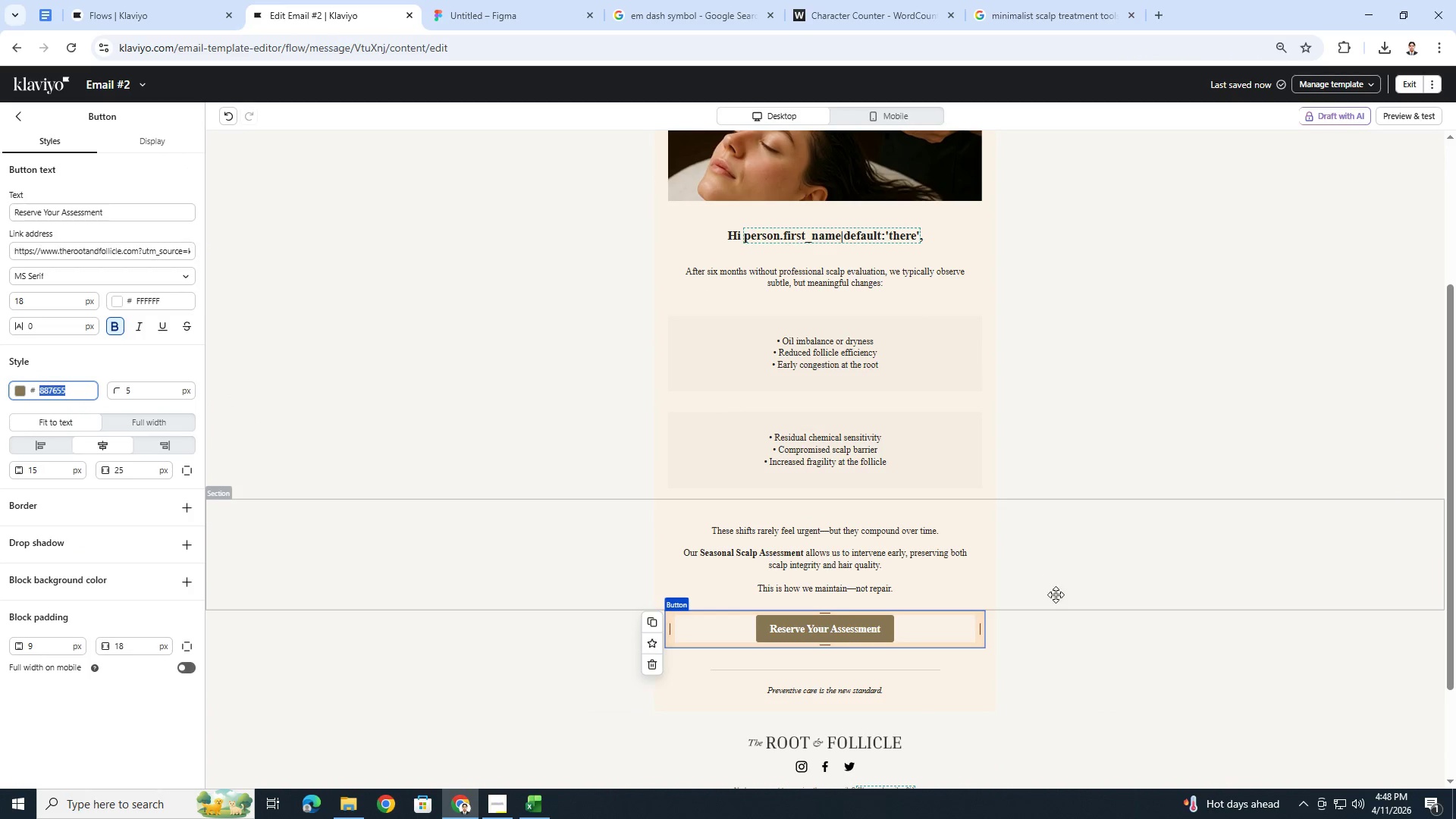 
left_click([1062, 628])
 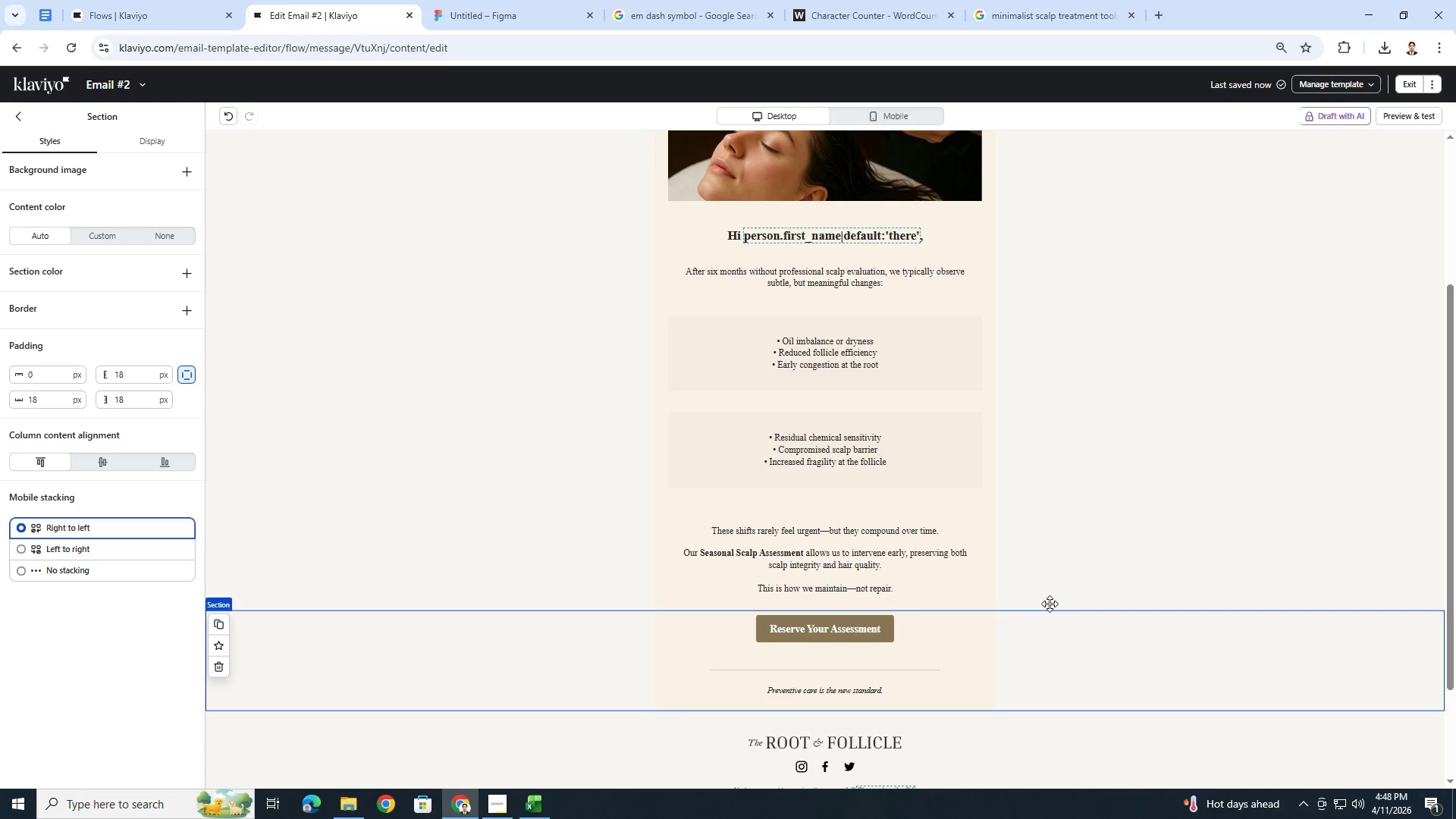 
scroll: coordinate [839, 333], scroll_direction: up, amount: 3.0
 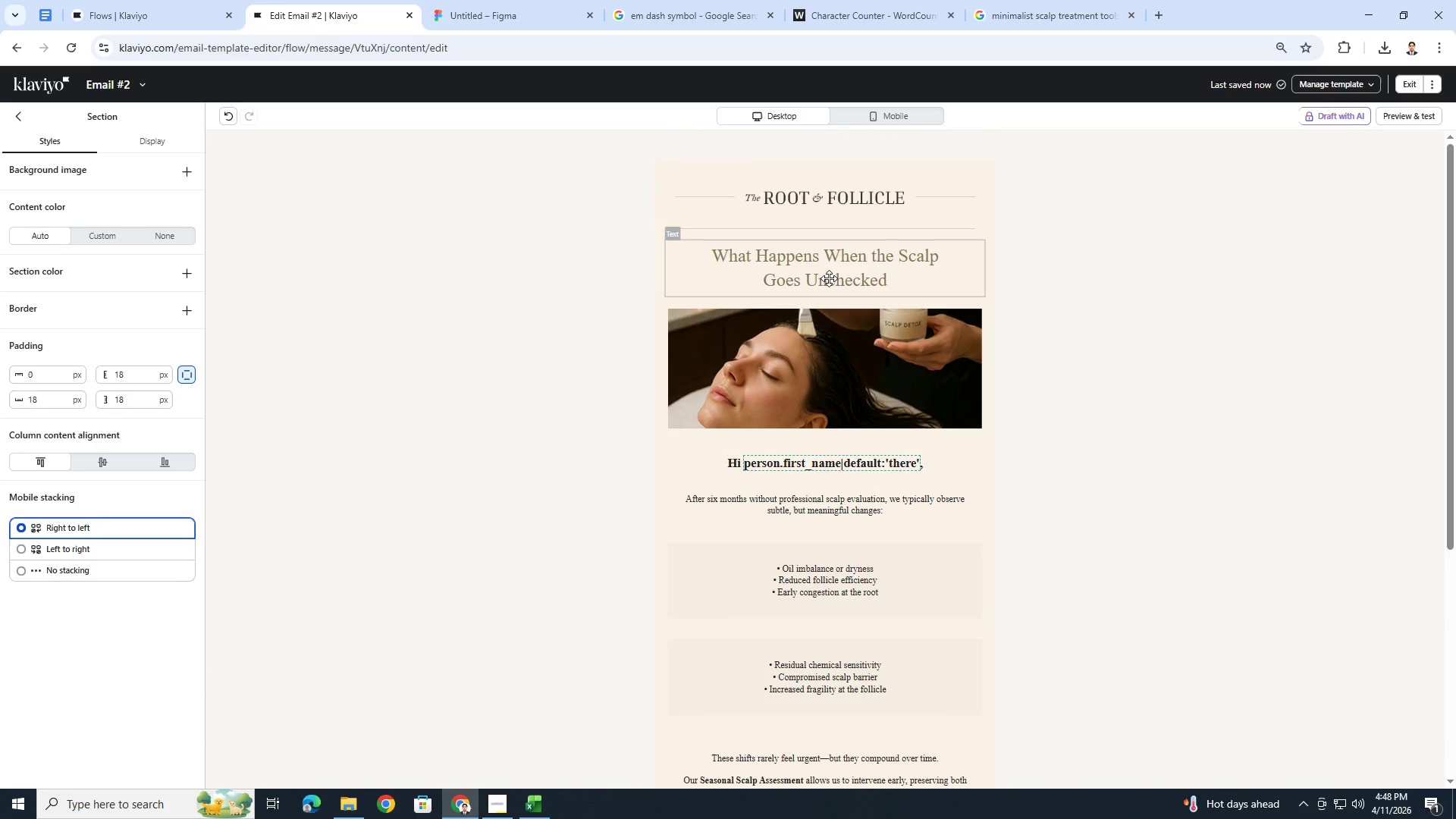 
left_click([829, 278])
 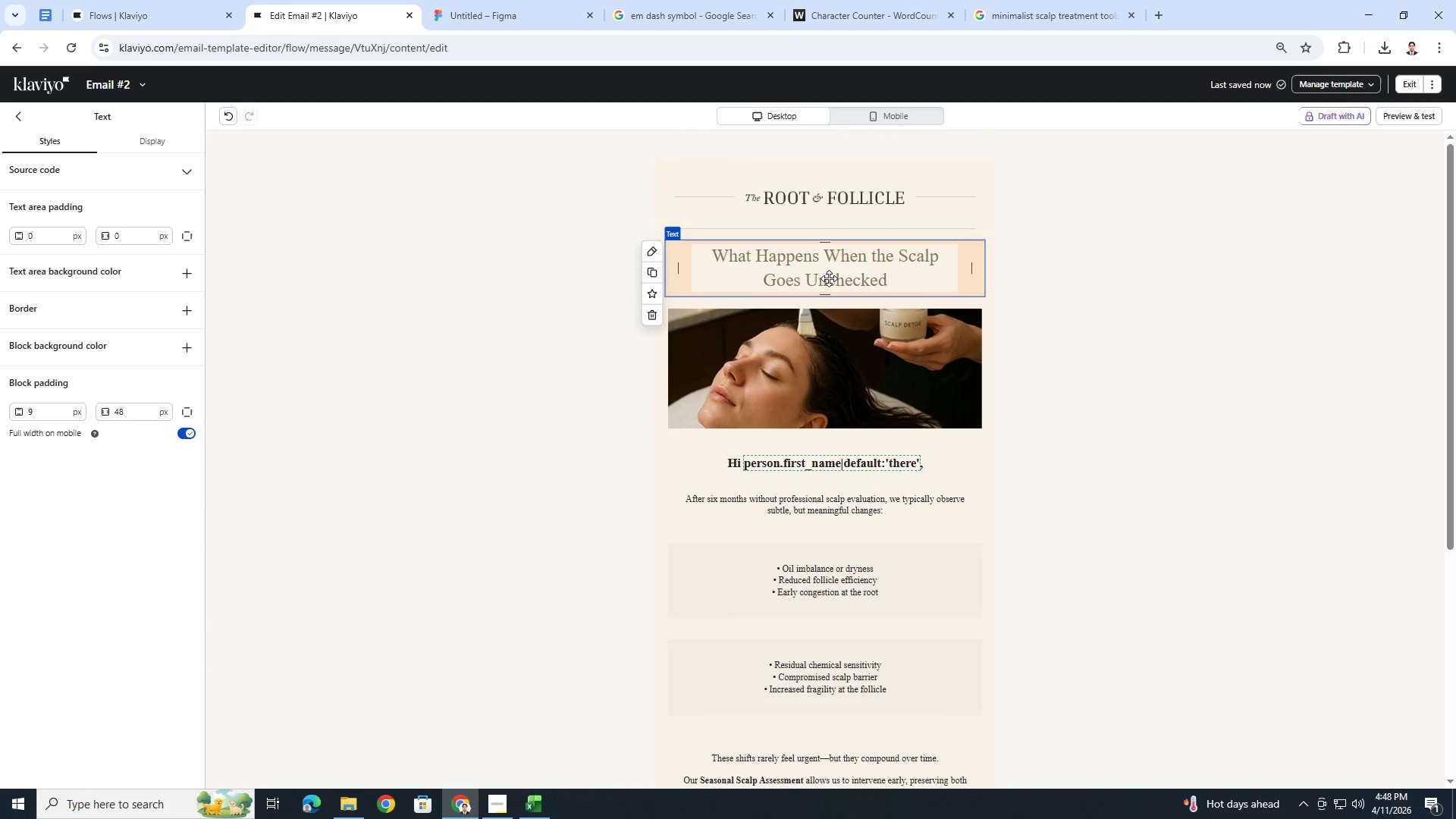 
left_click([829, 278])
 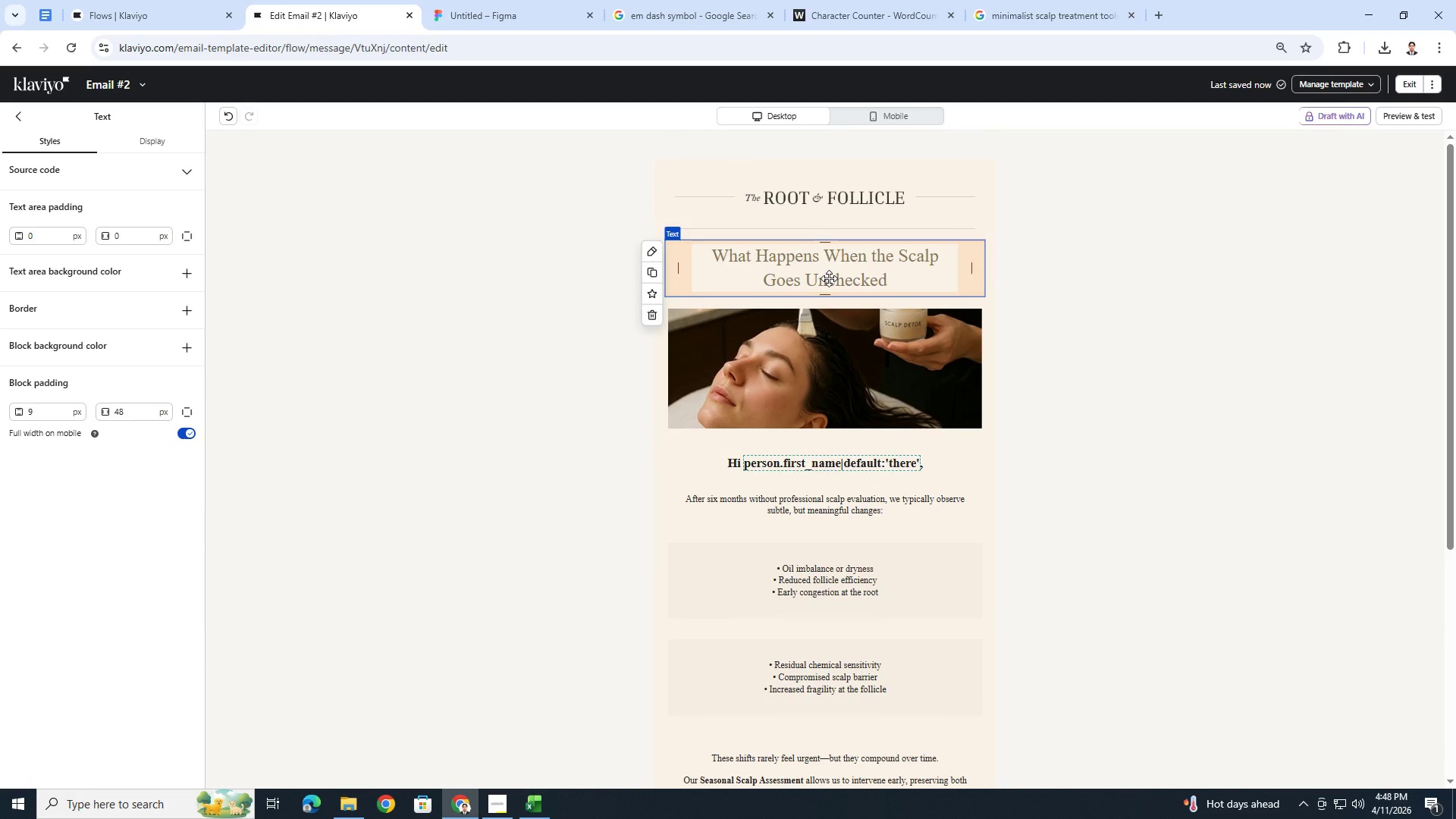 
double_click([829, 278])
 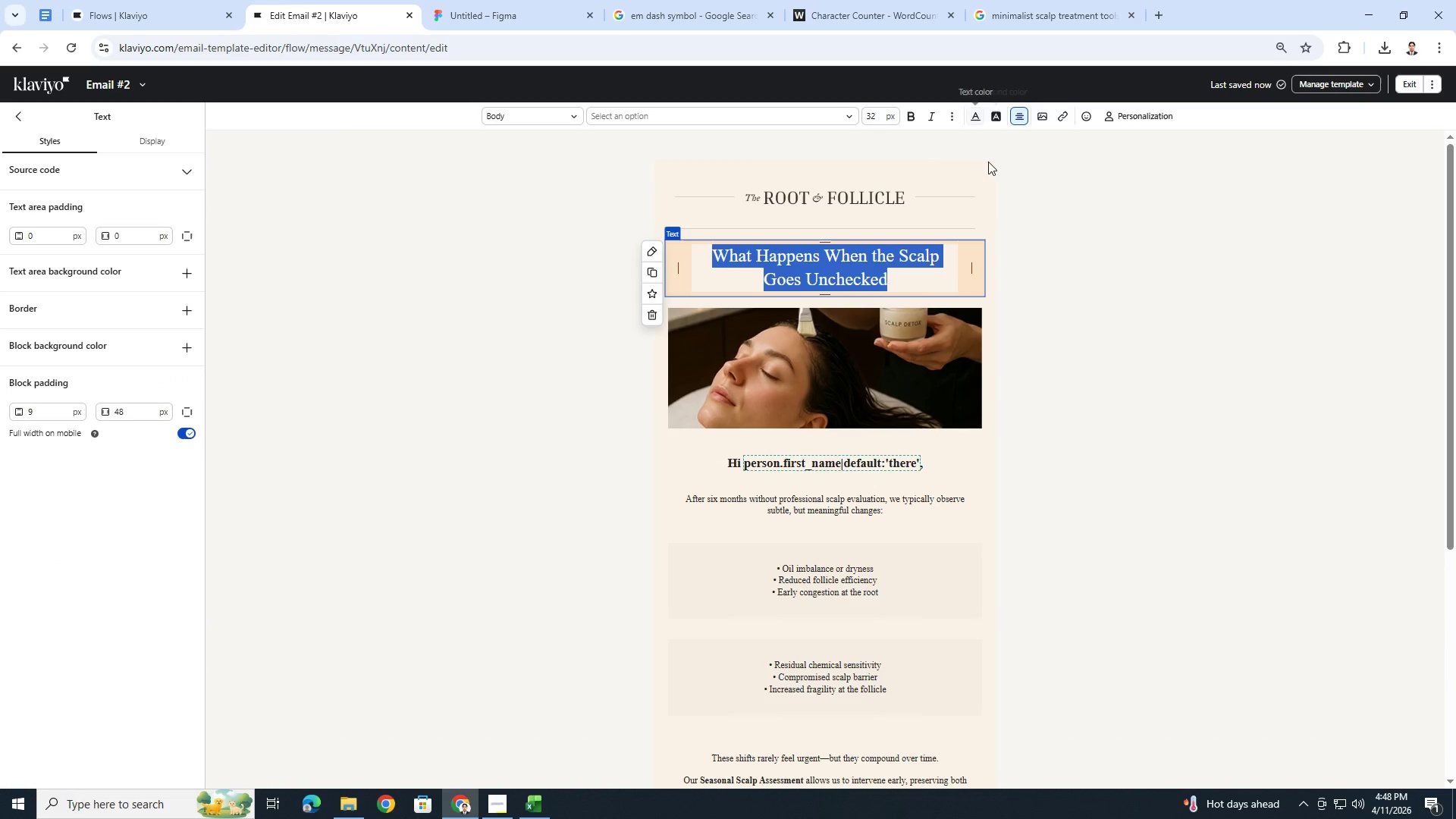 
wait(6.3)
 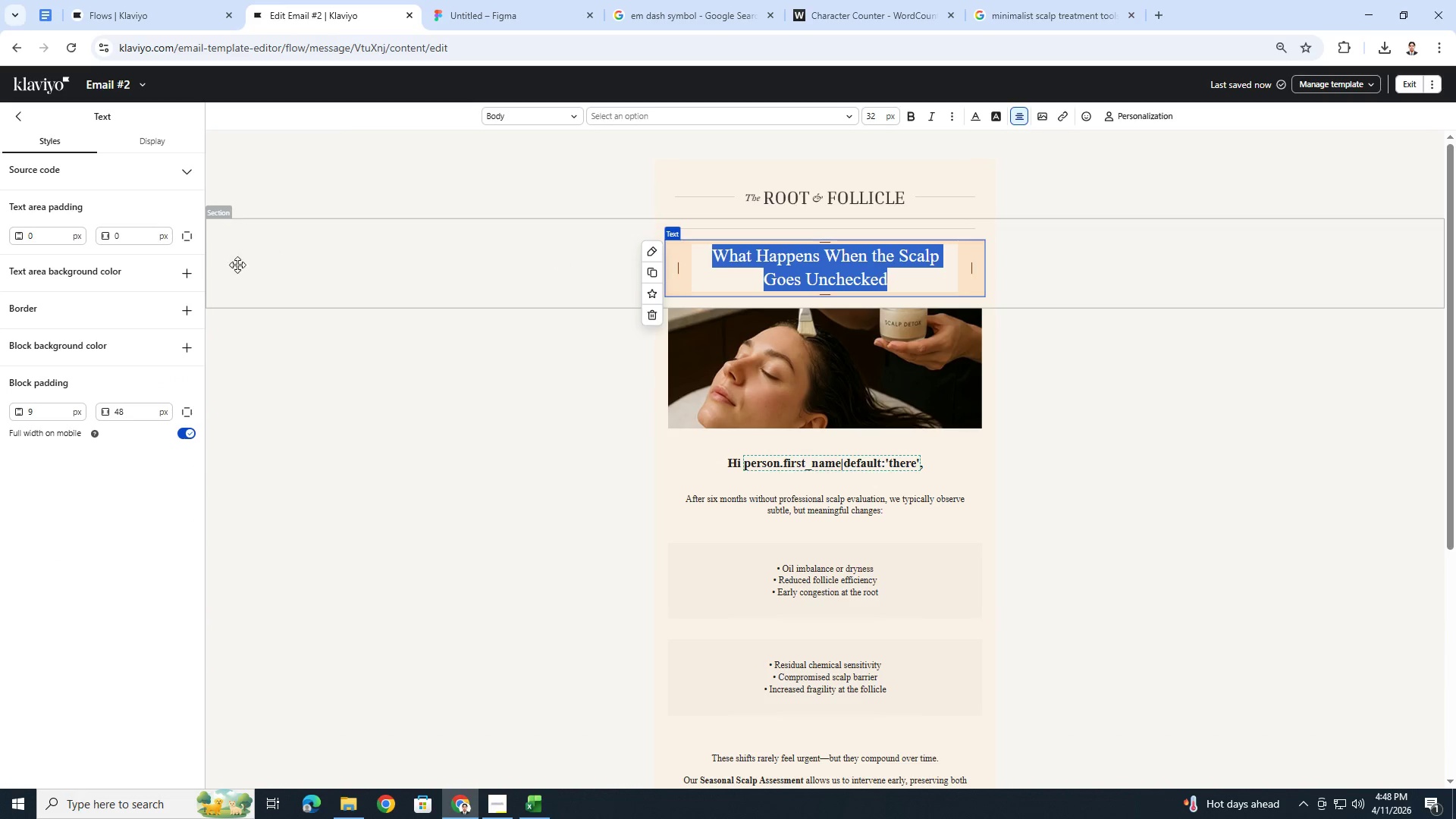 
left_click([980, 114])
 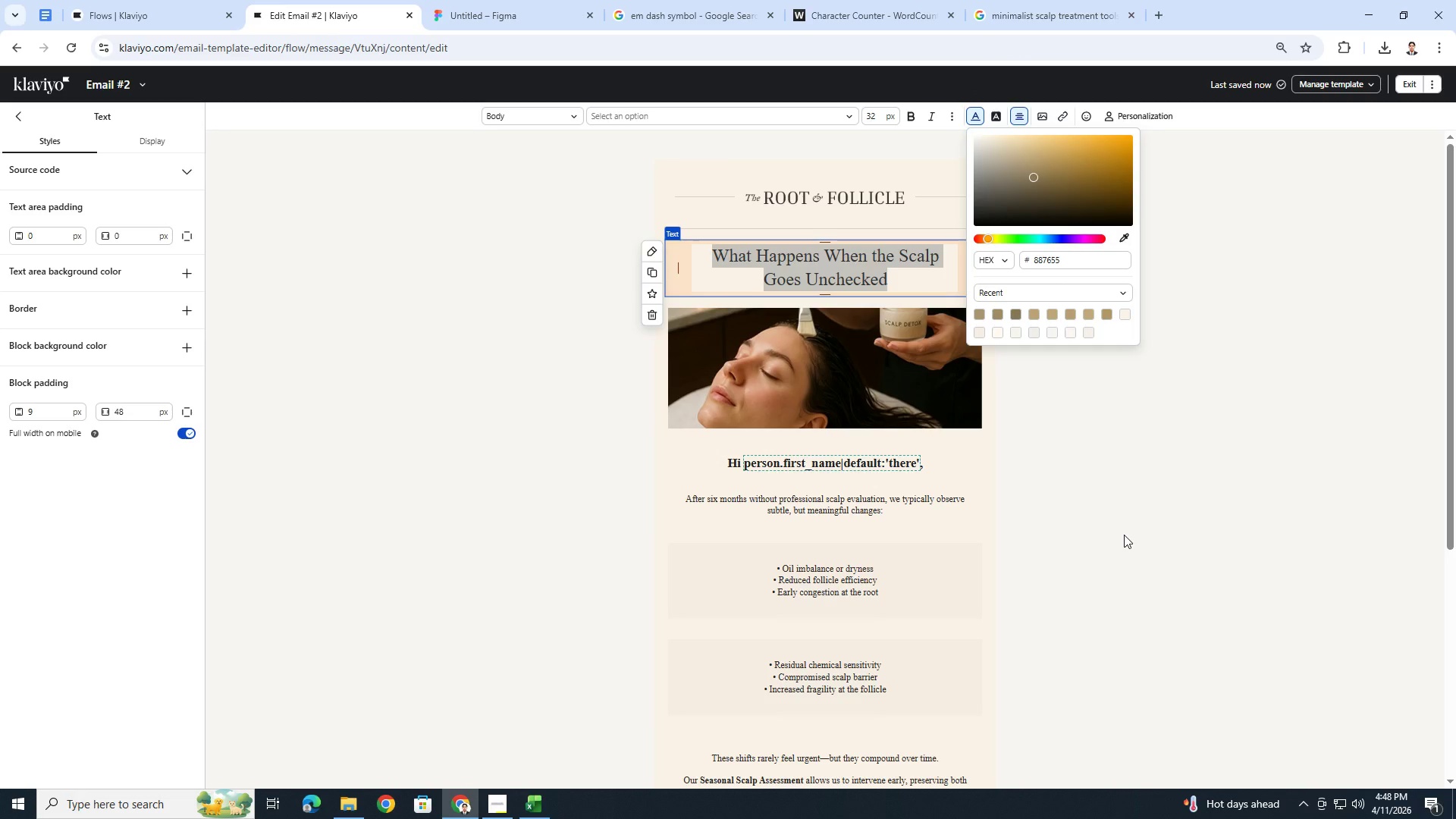 
wait(5.77)
 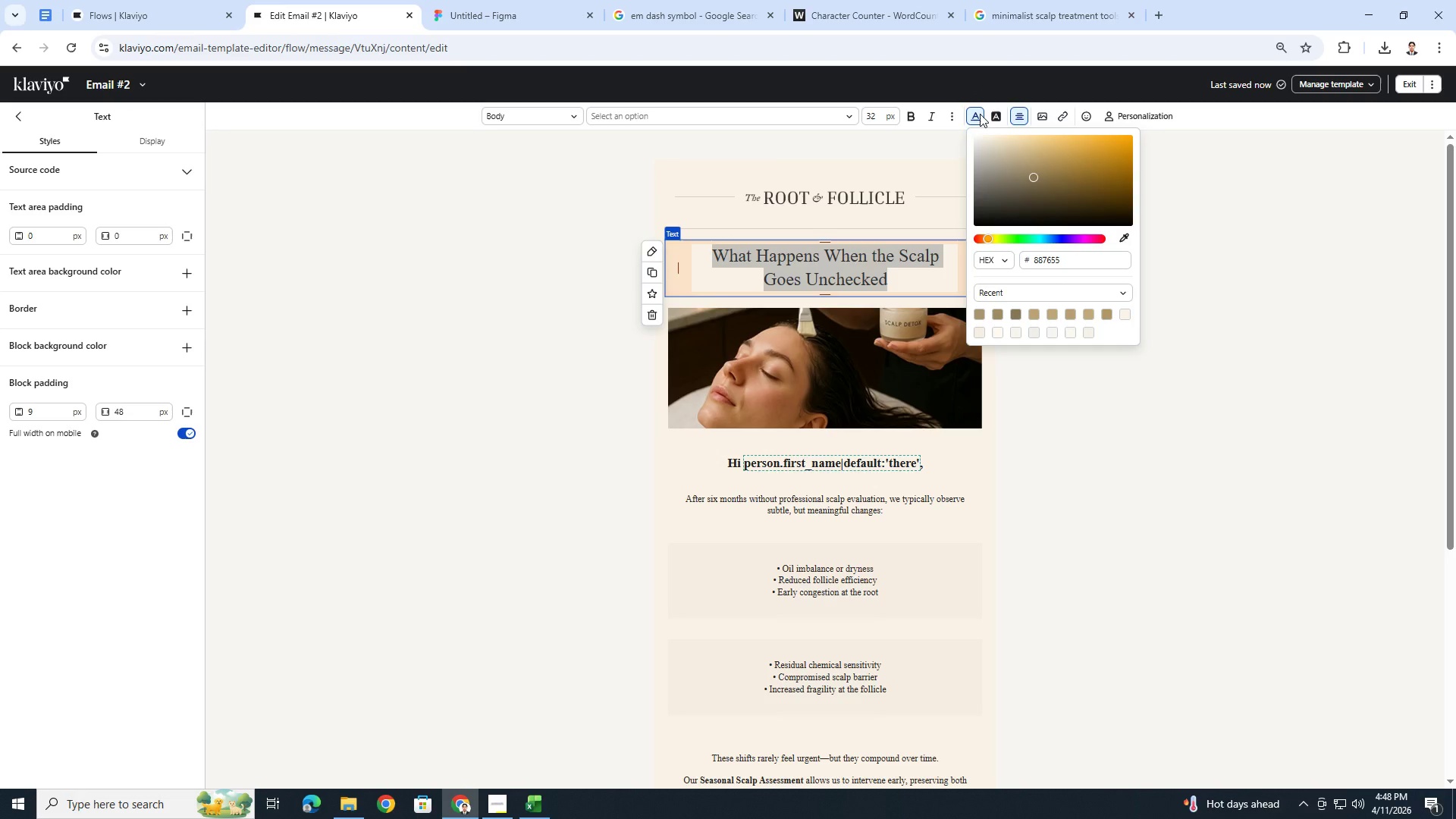 
left_click([1124, 535])
 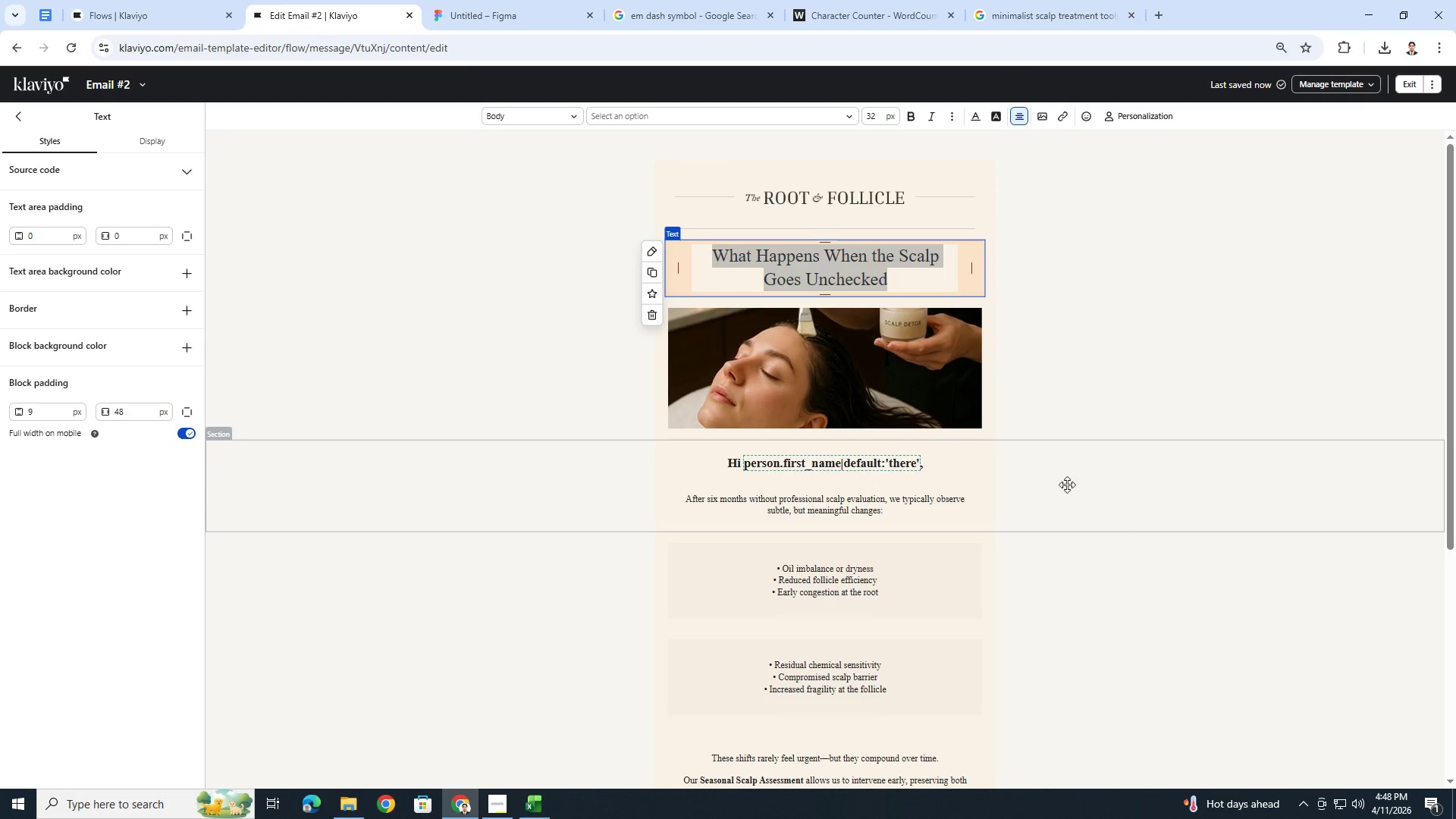 
left_click([956, 530])
 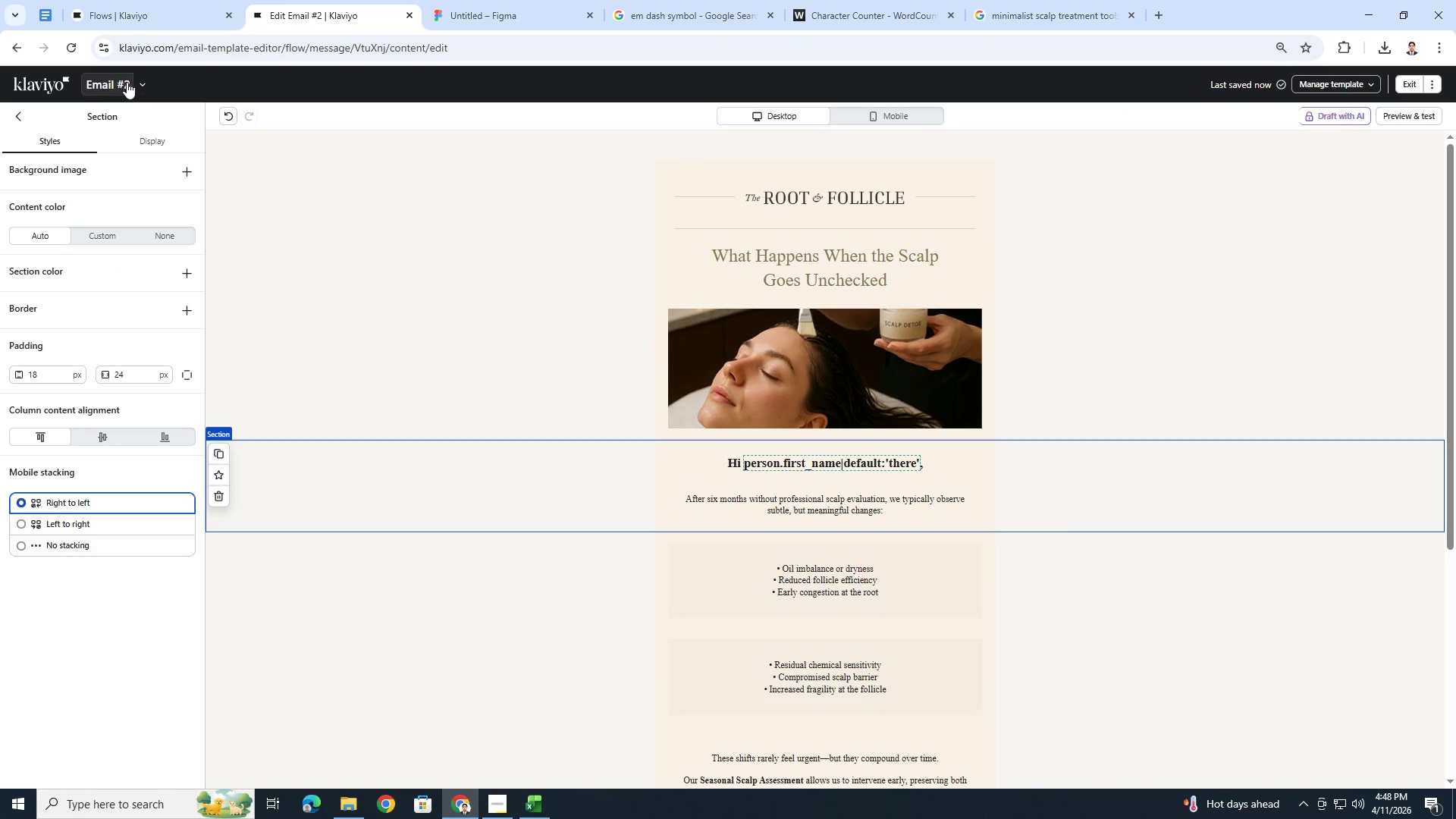 
left_click([138, 82])
 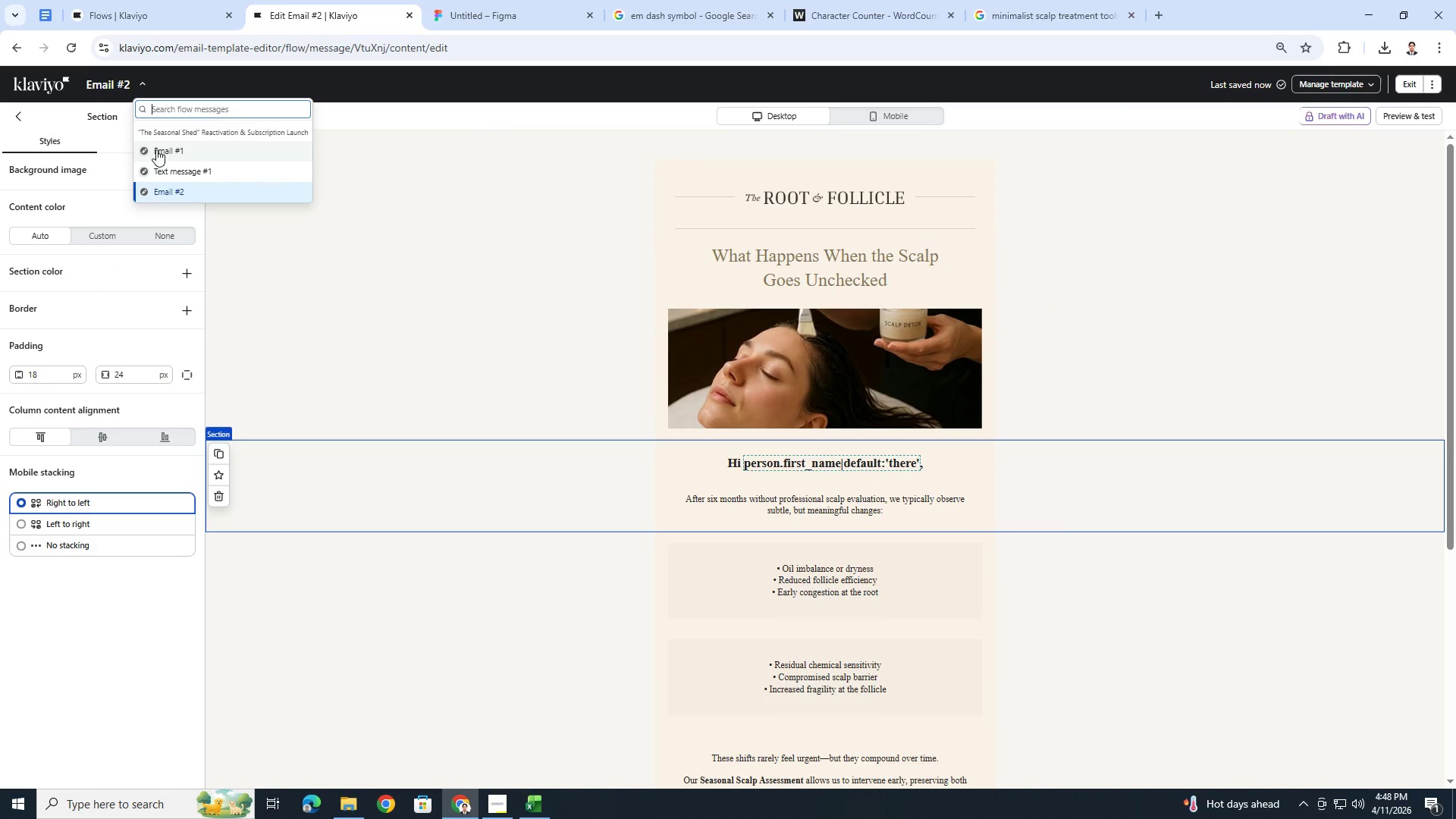 
left_click([157, 151])
 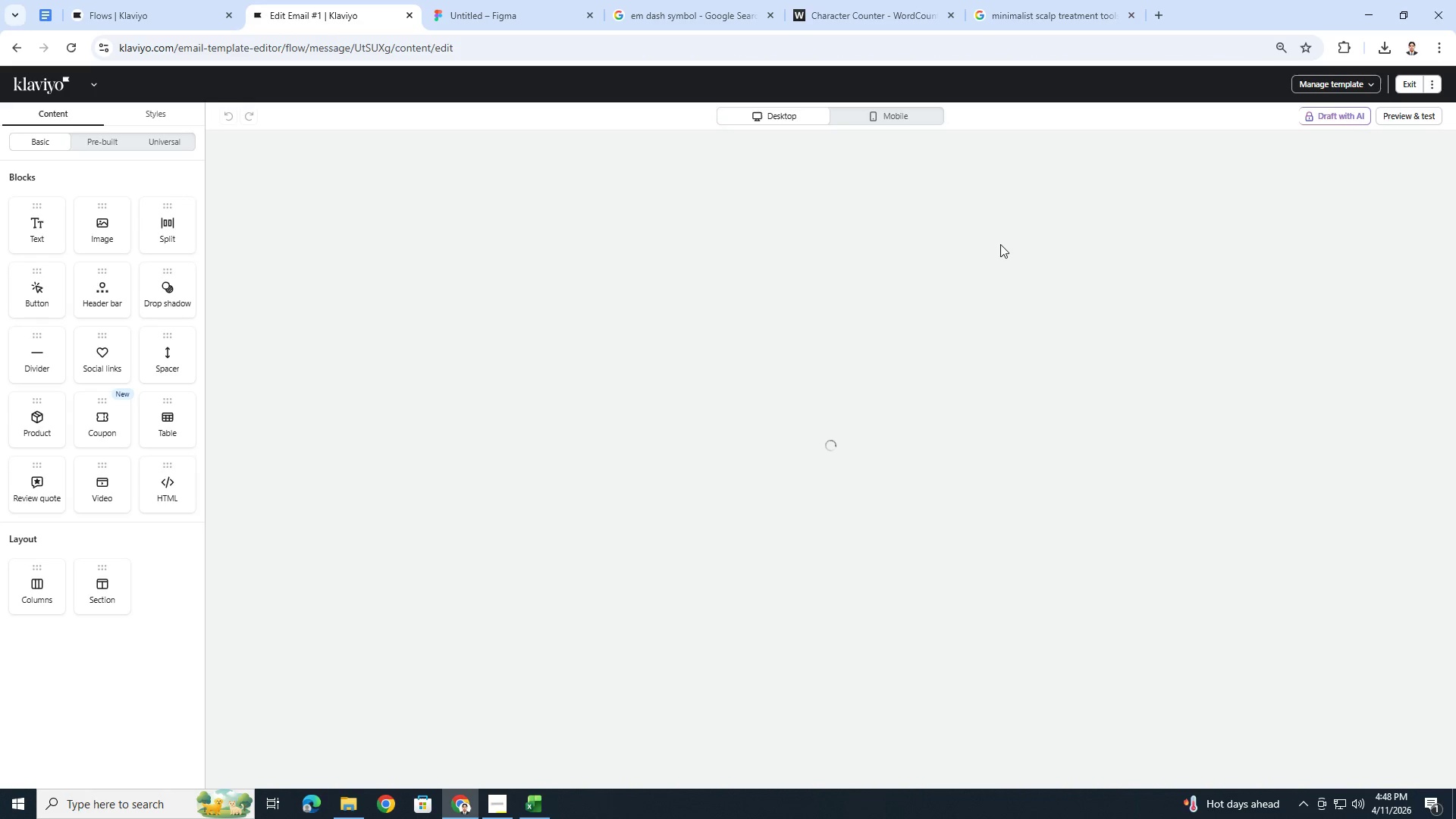 
wait(7.28)
 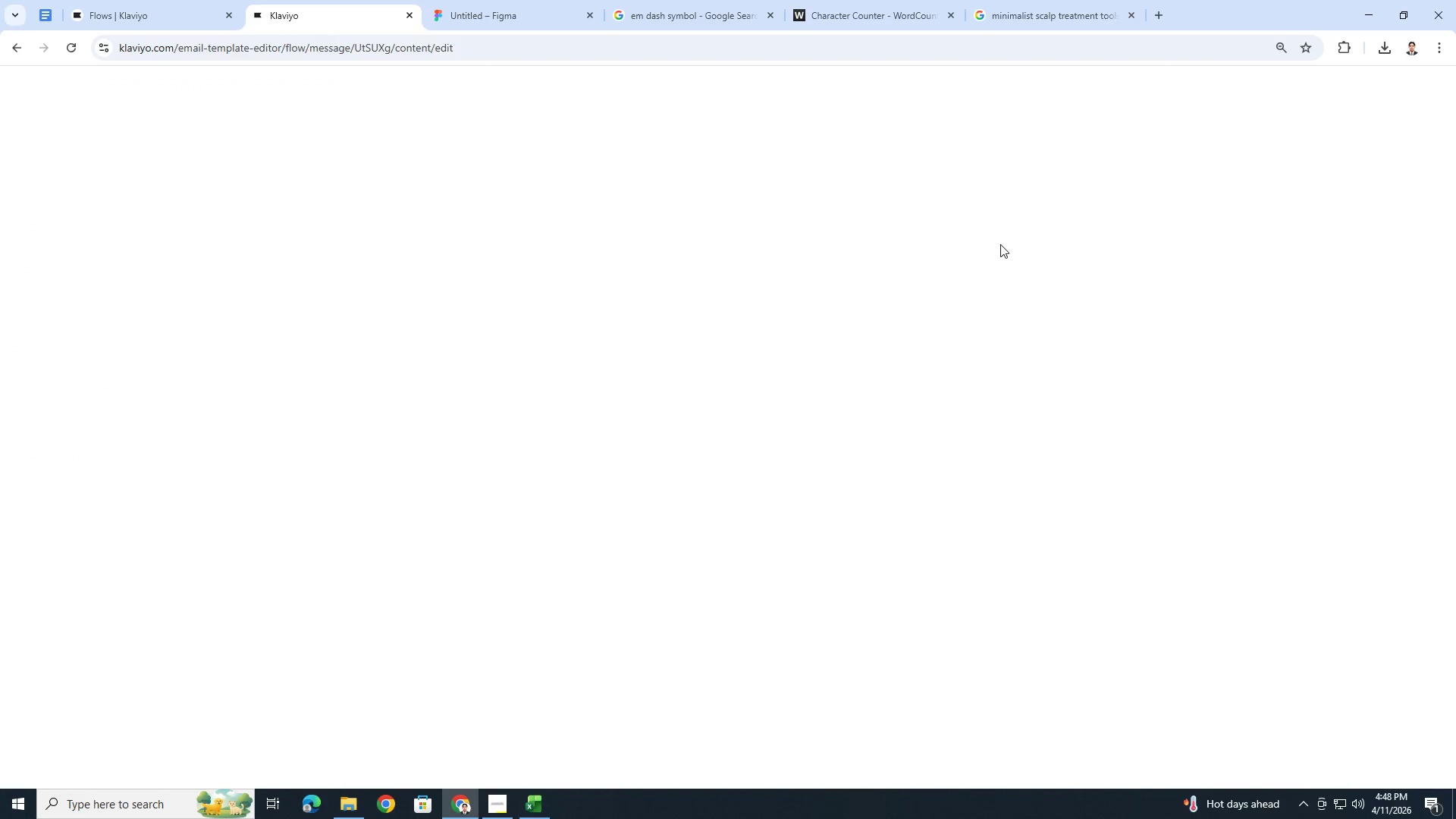 
left_click([843, 264])
 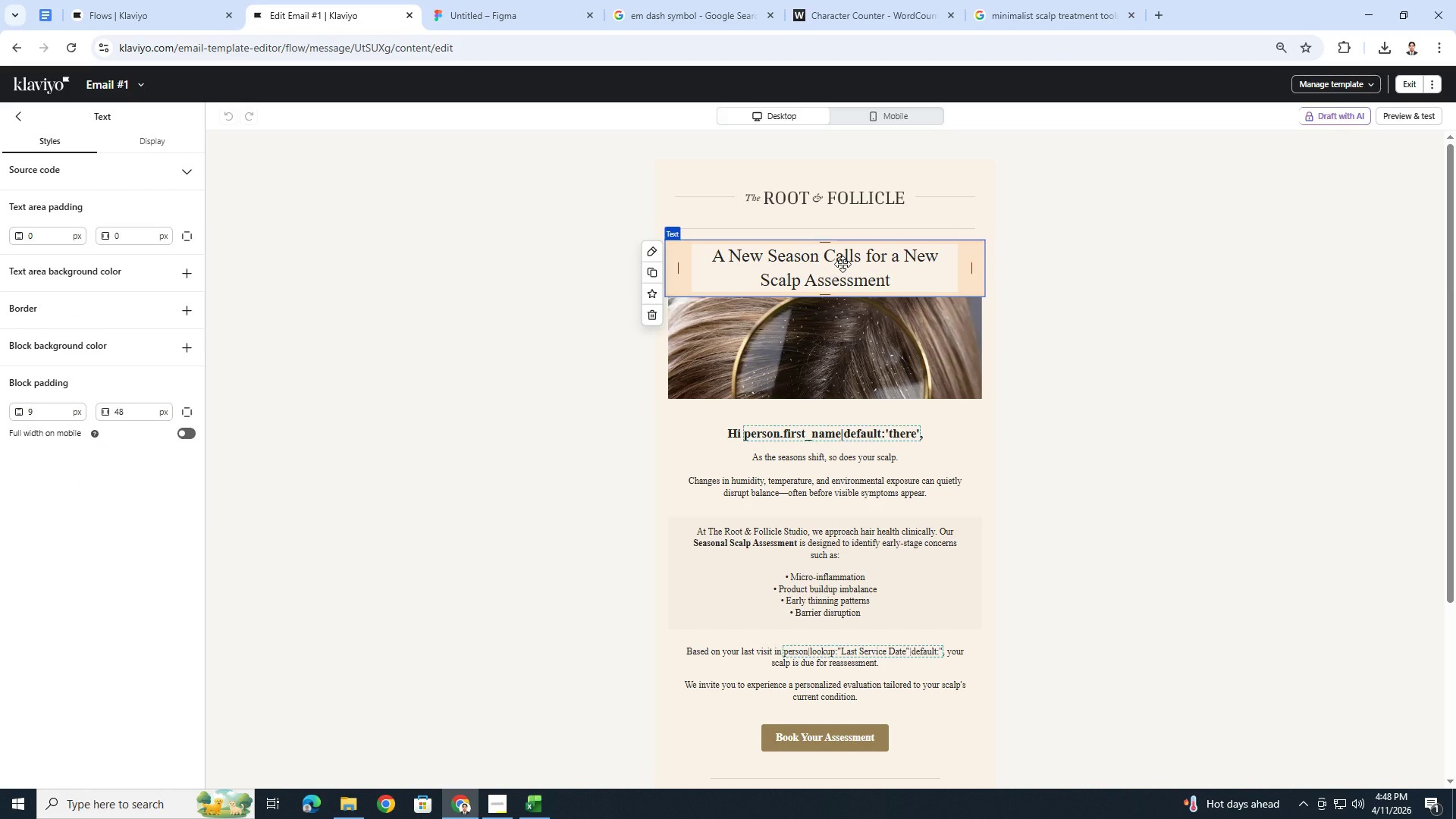 
double_click([843, 264])
 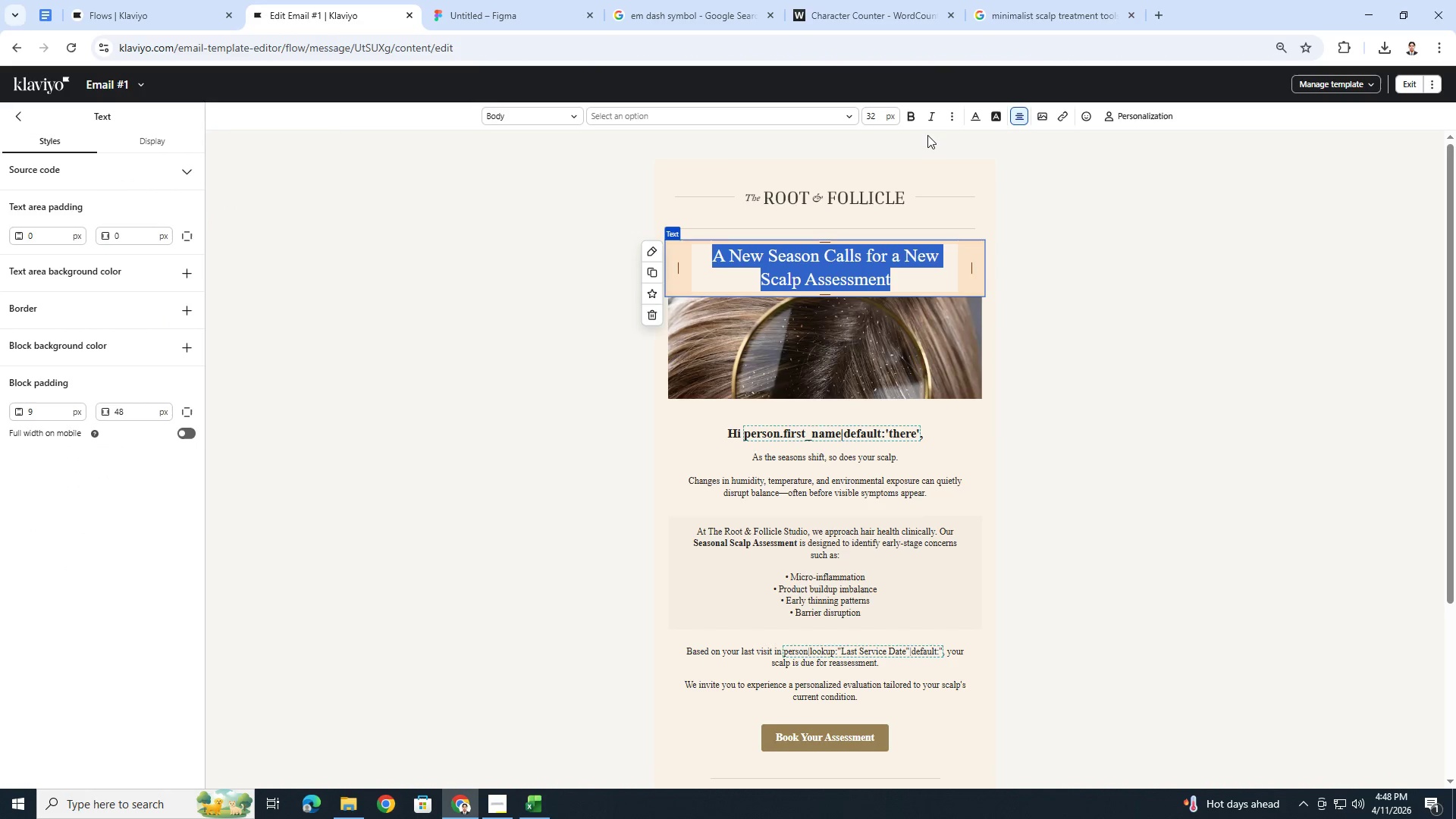 
left_click([978, 118])
 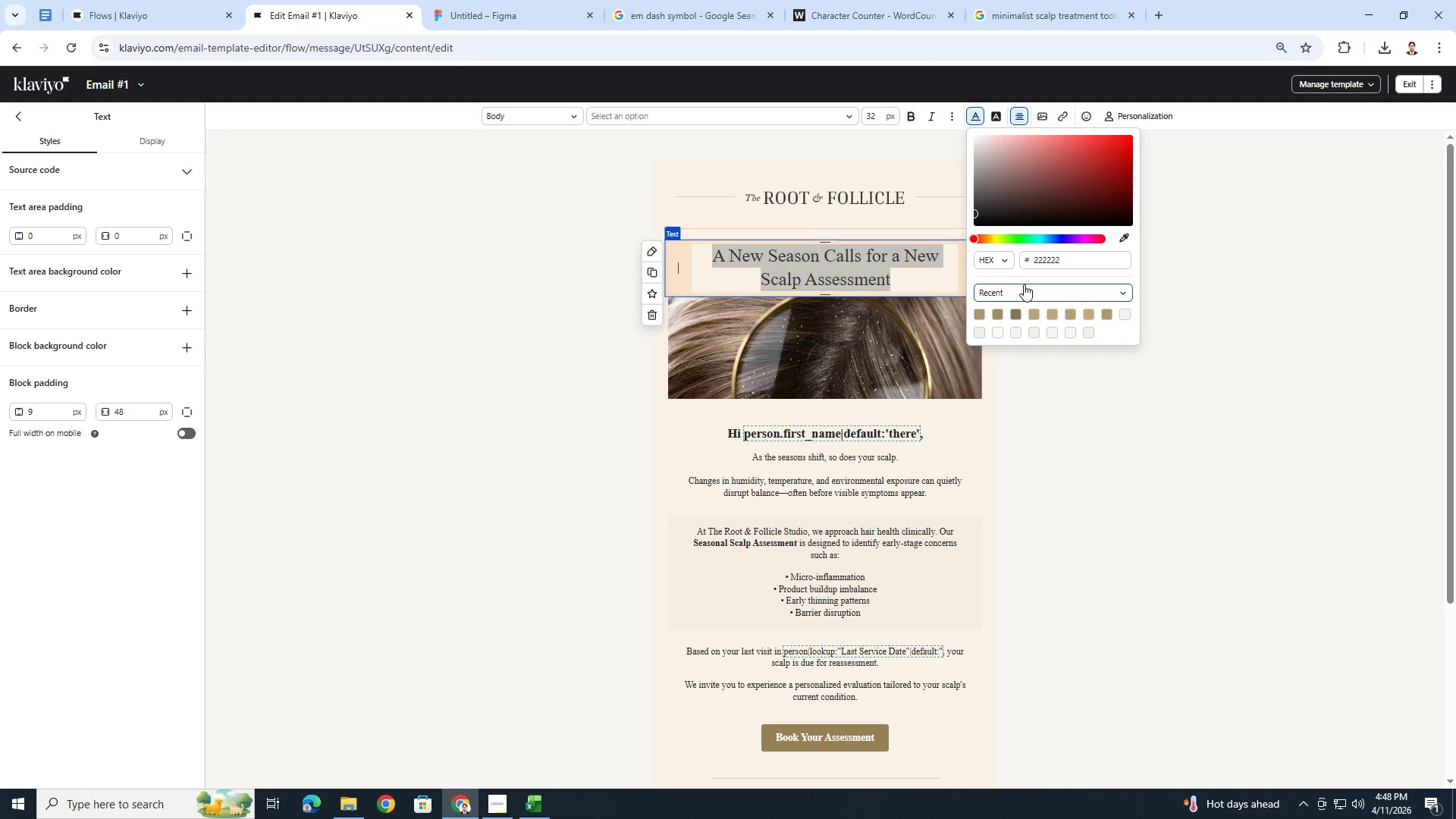 
double_click([1056, 261])
 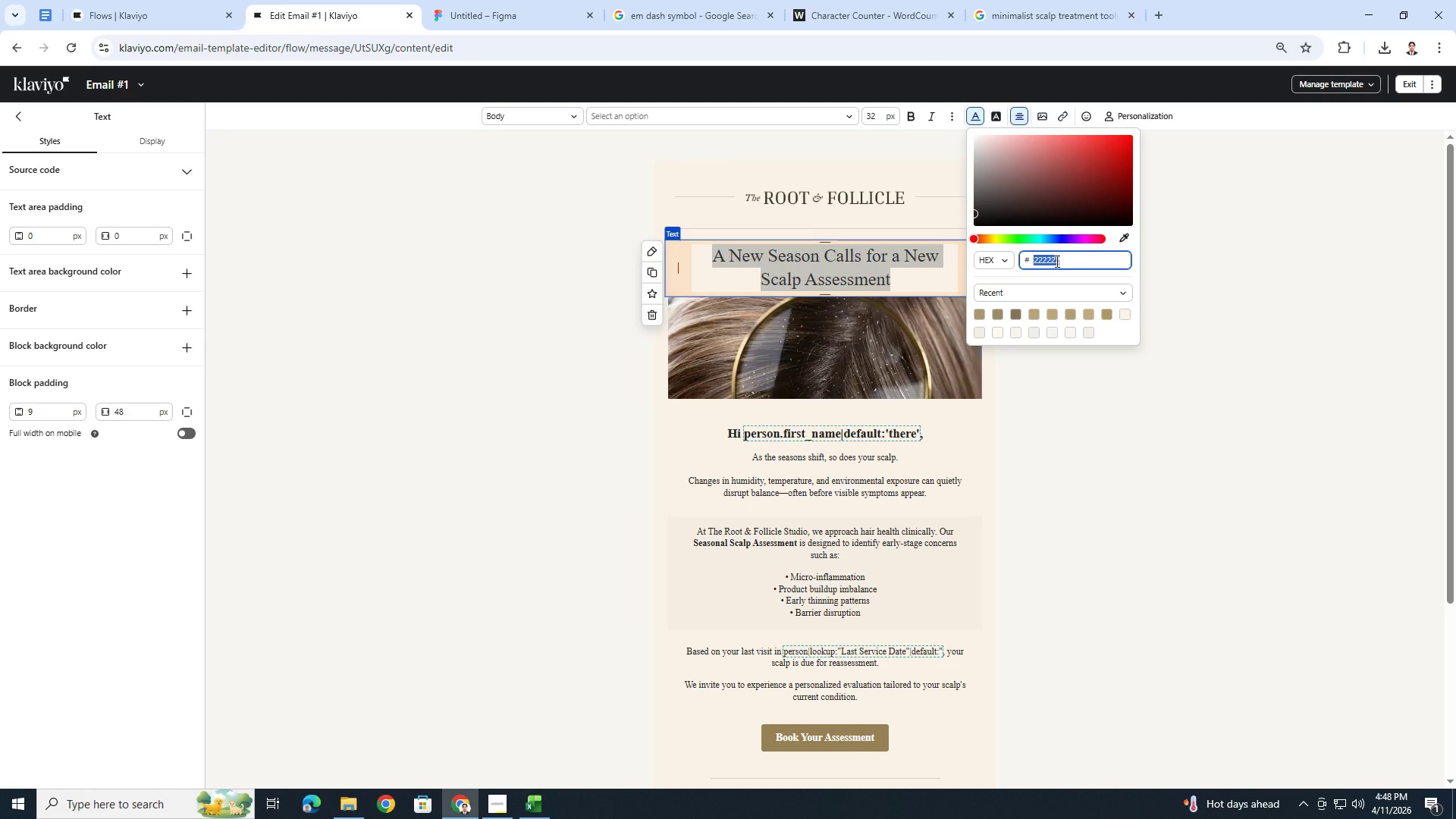 
key(Control+V)
 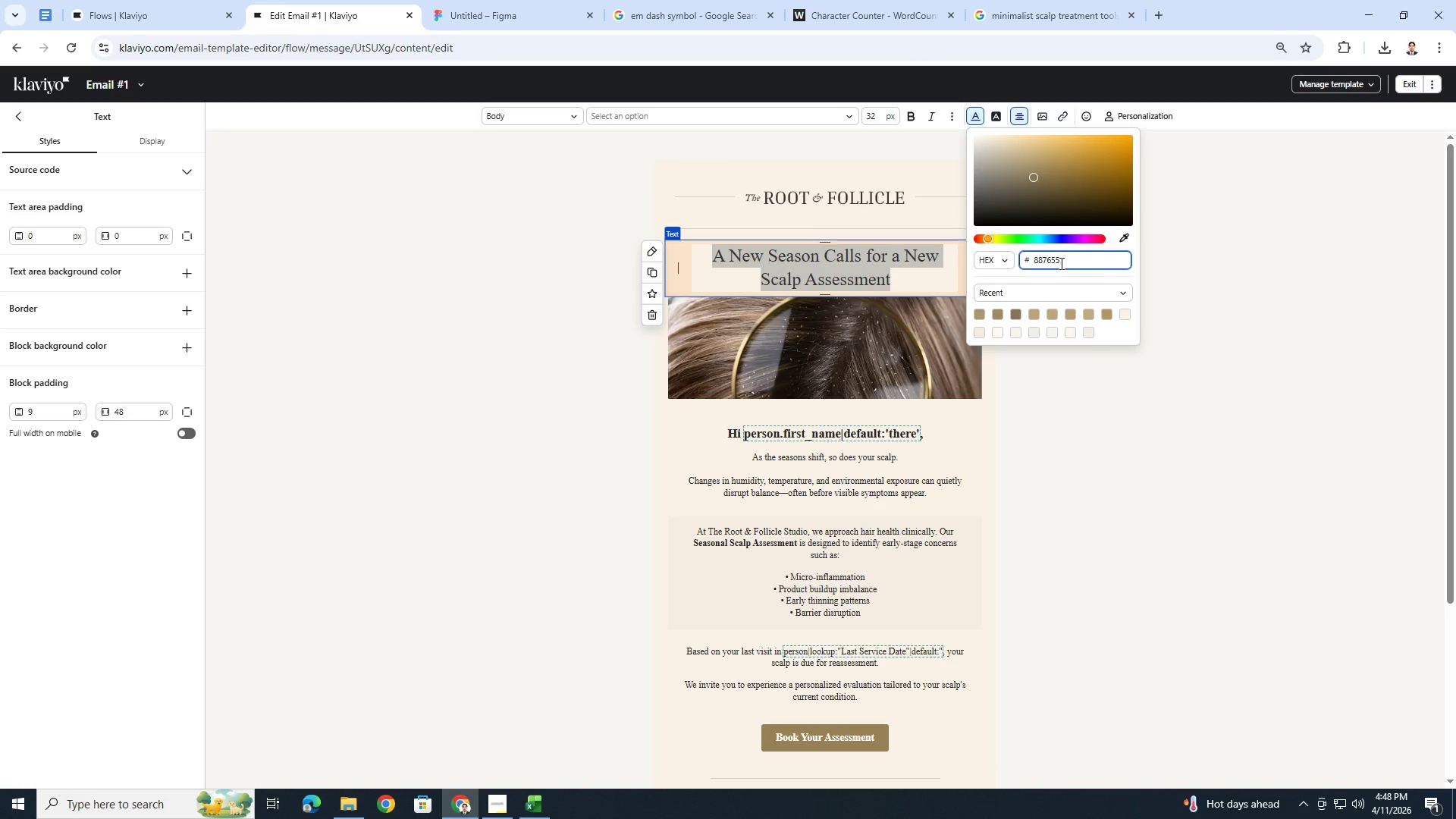 
key(Enter)
 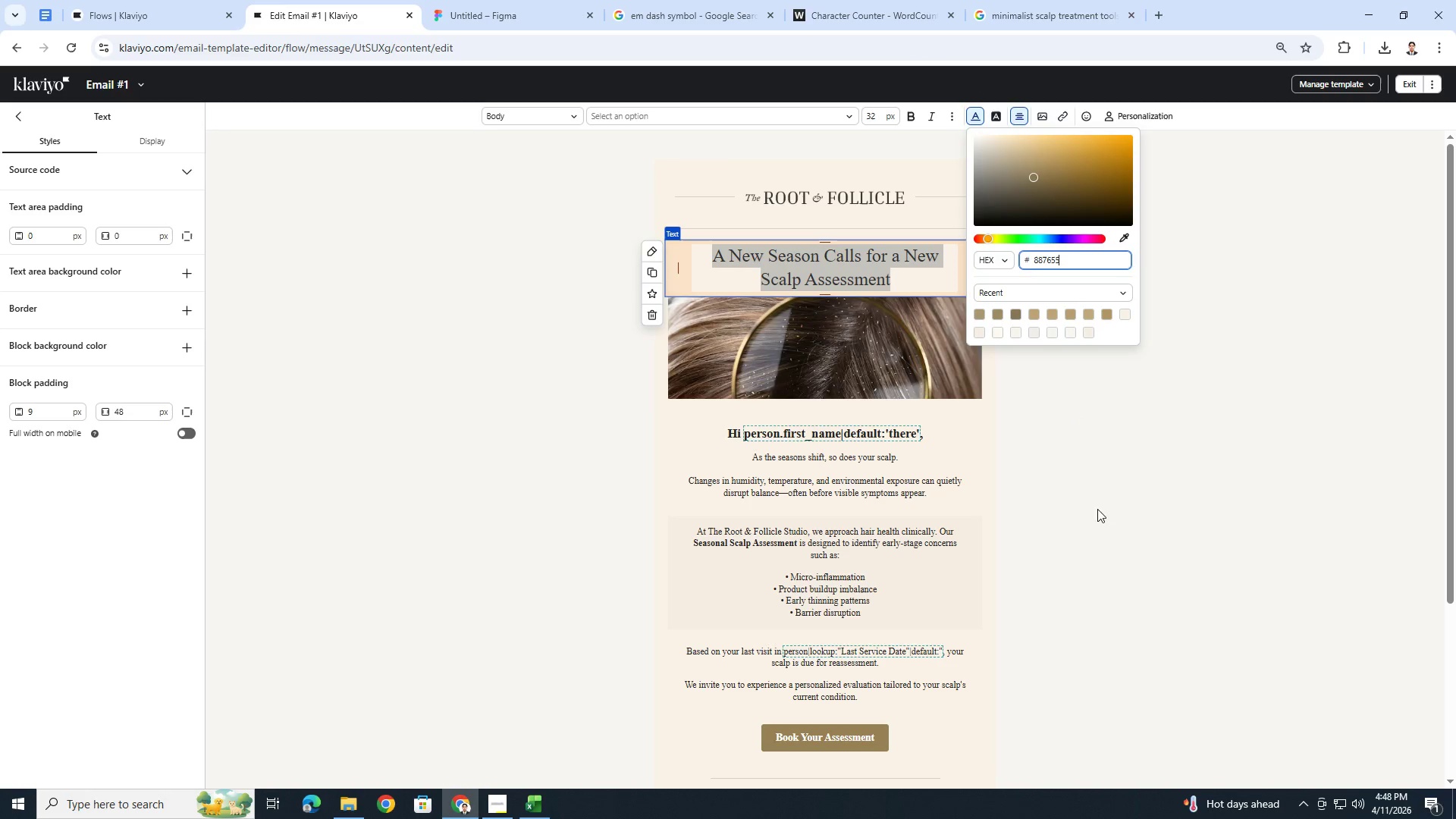 
left_click([1097, 526])
 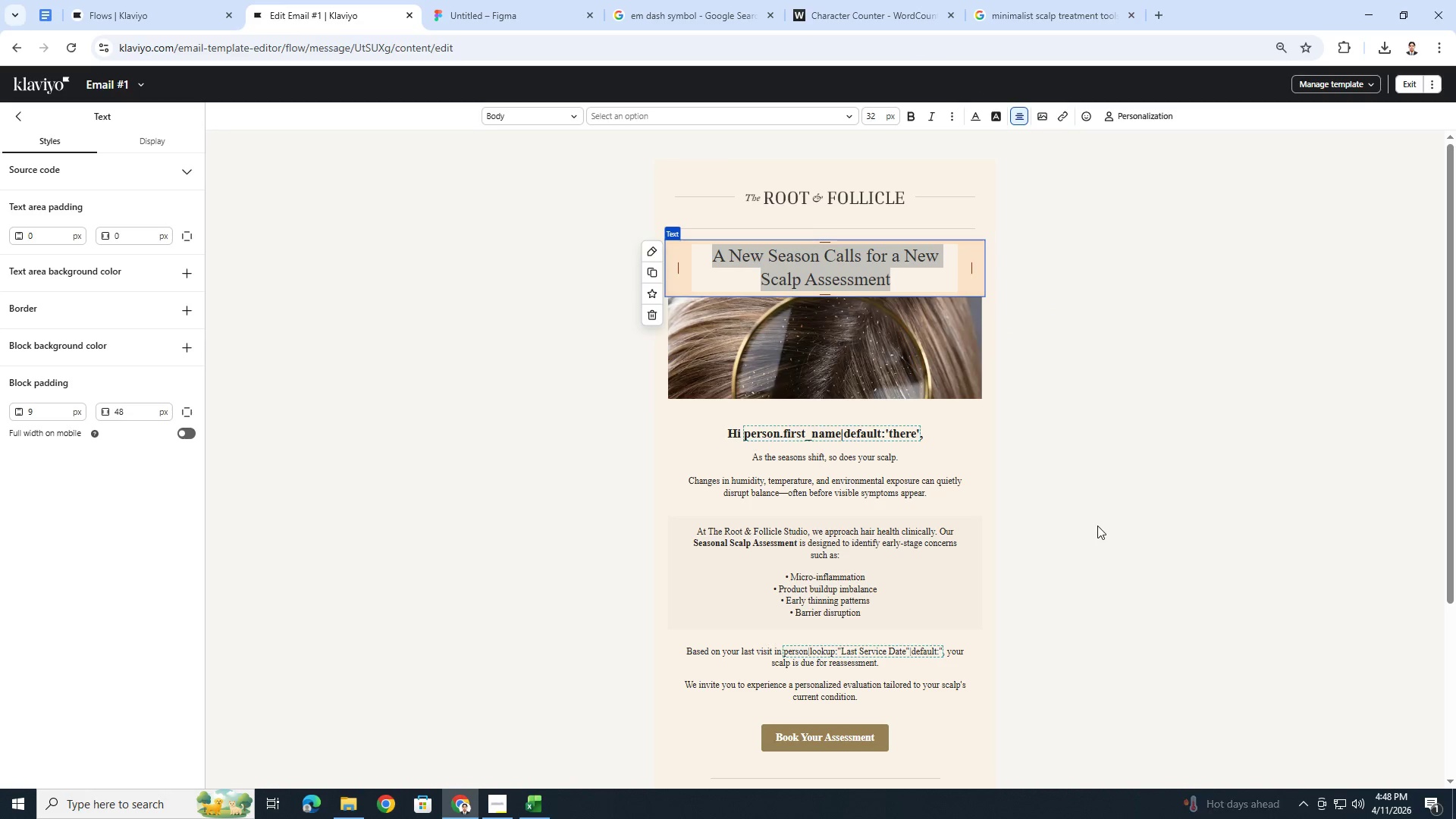 
scroll: coordinate [1097, 526], scroll_direction: down, amount: 3.0
 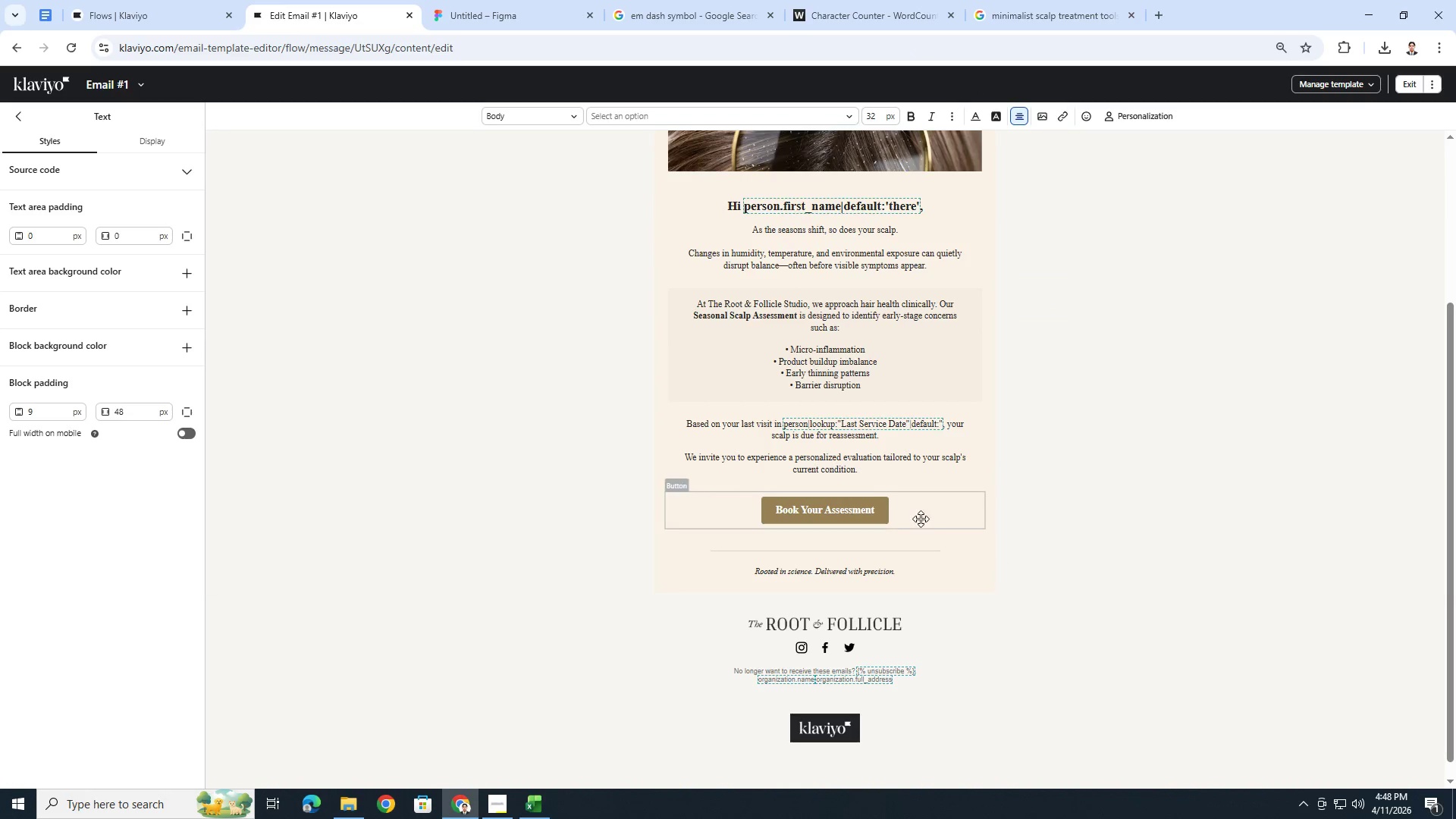 
left_click([921, 518])
 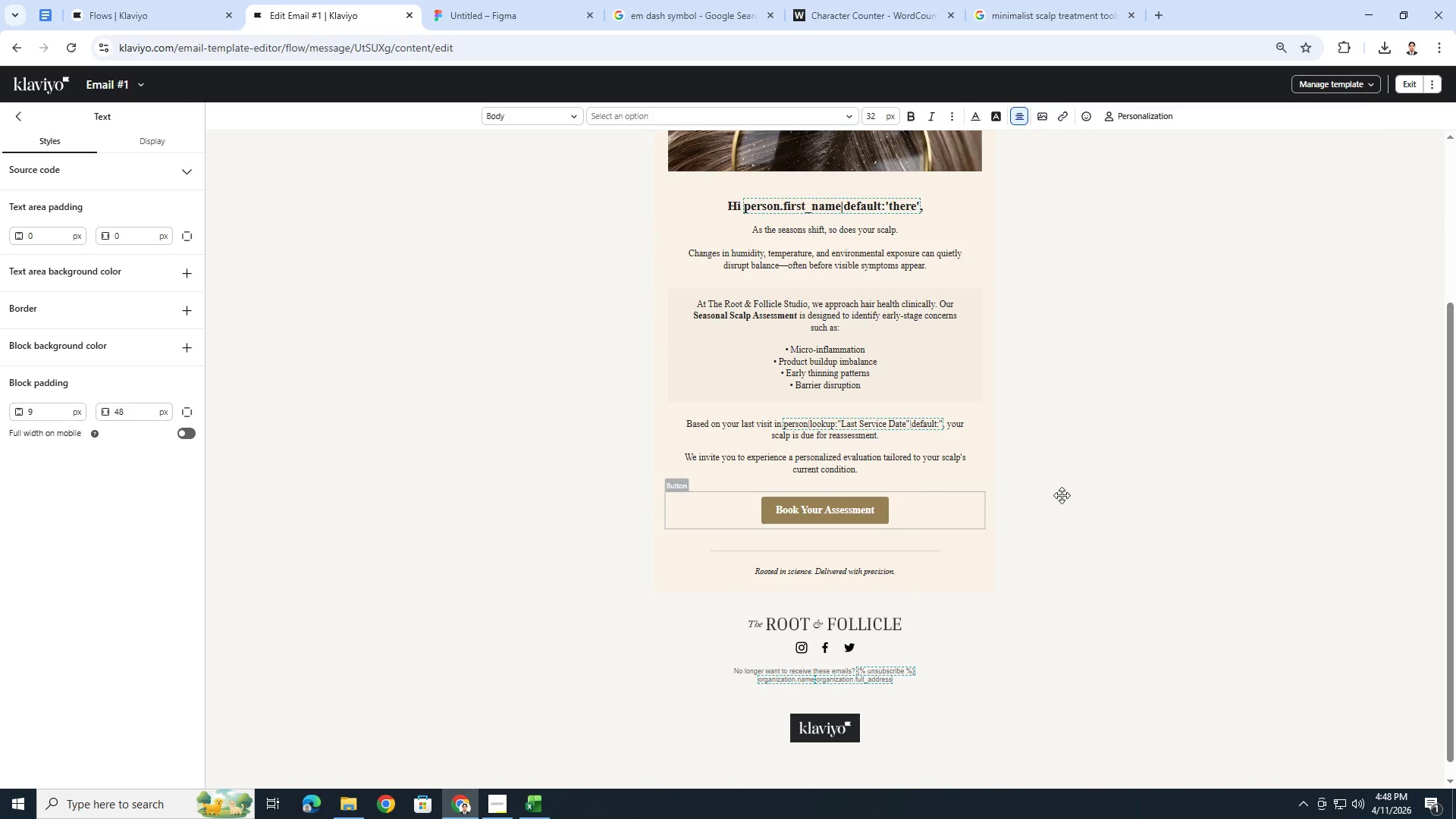 
scroll: coordinate [1066, 492], scroll_direction: up, amount: 4.0
 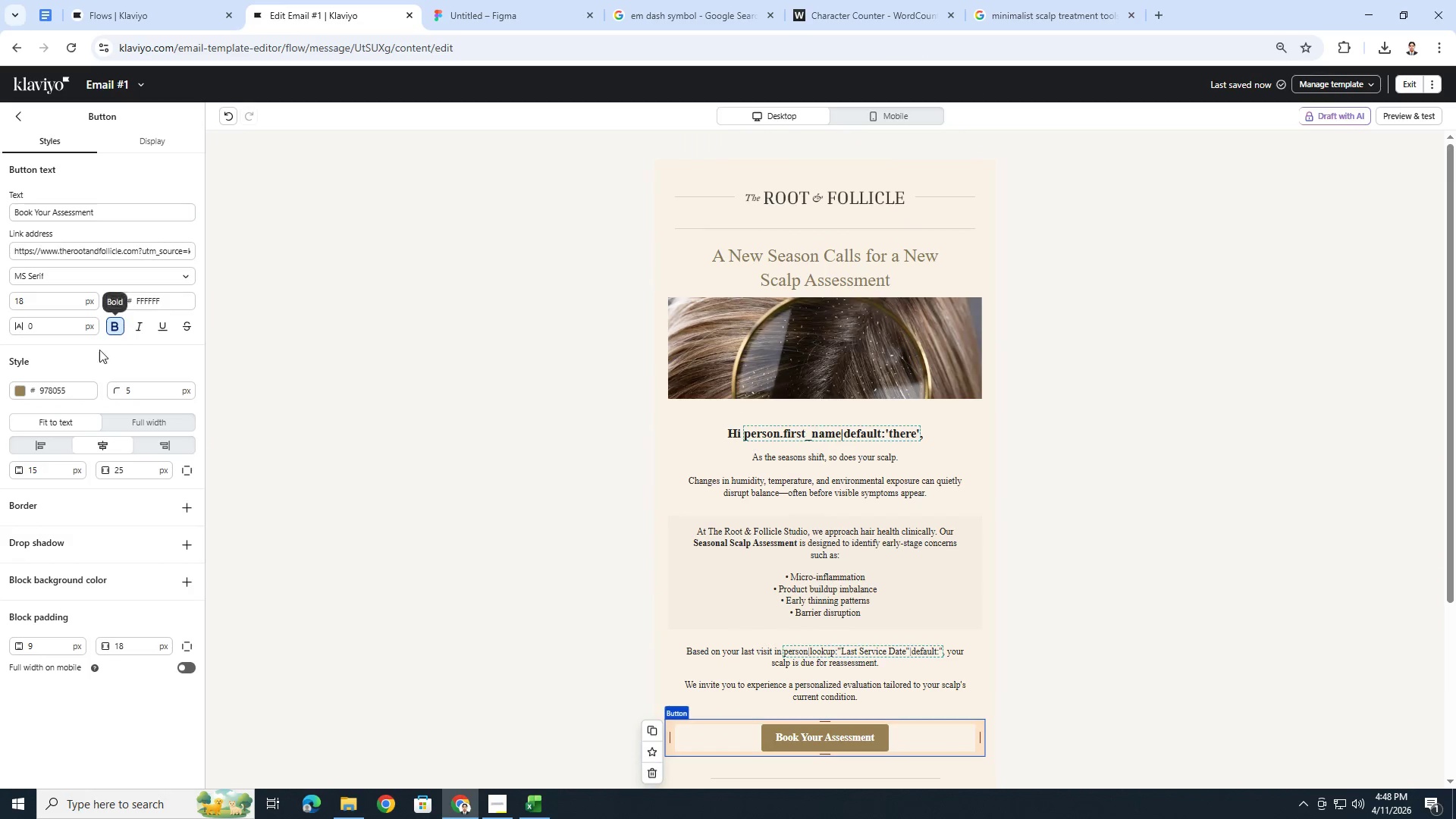 
double_click([64, 394])
 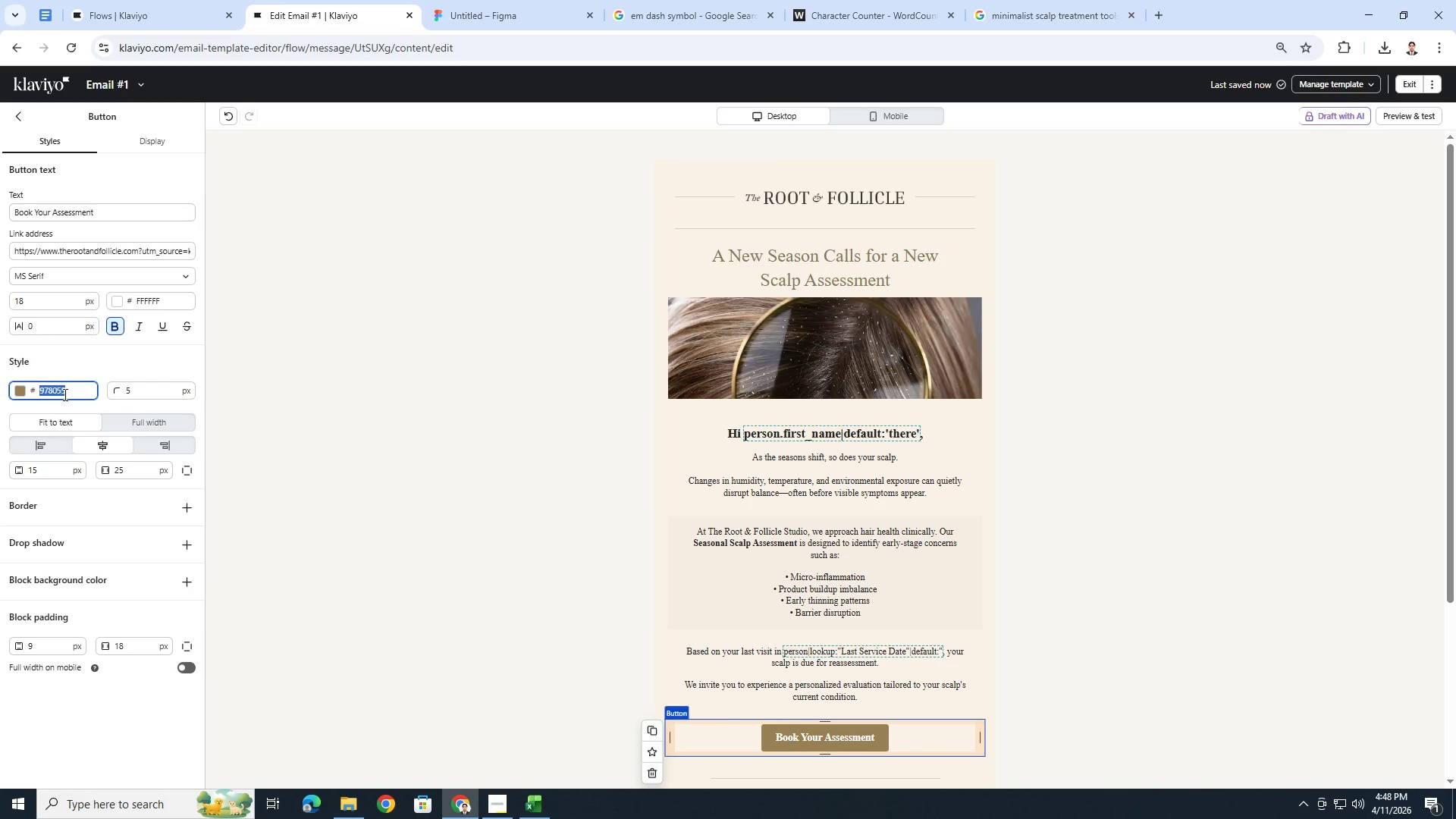 
key(Control+V)
 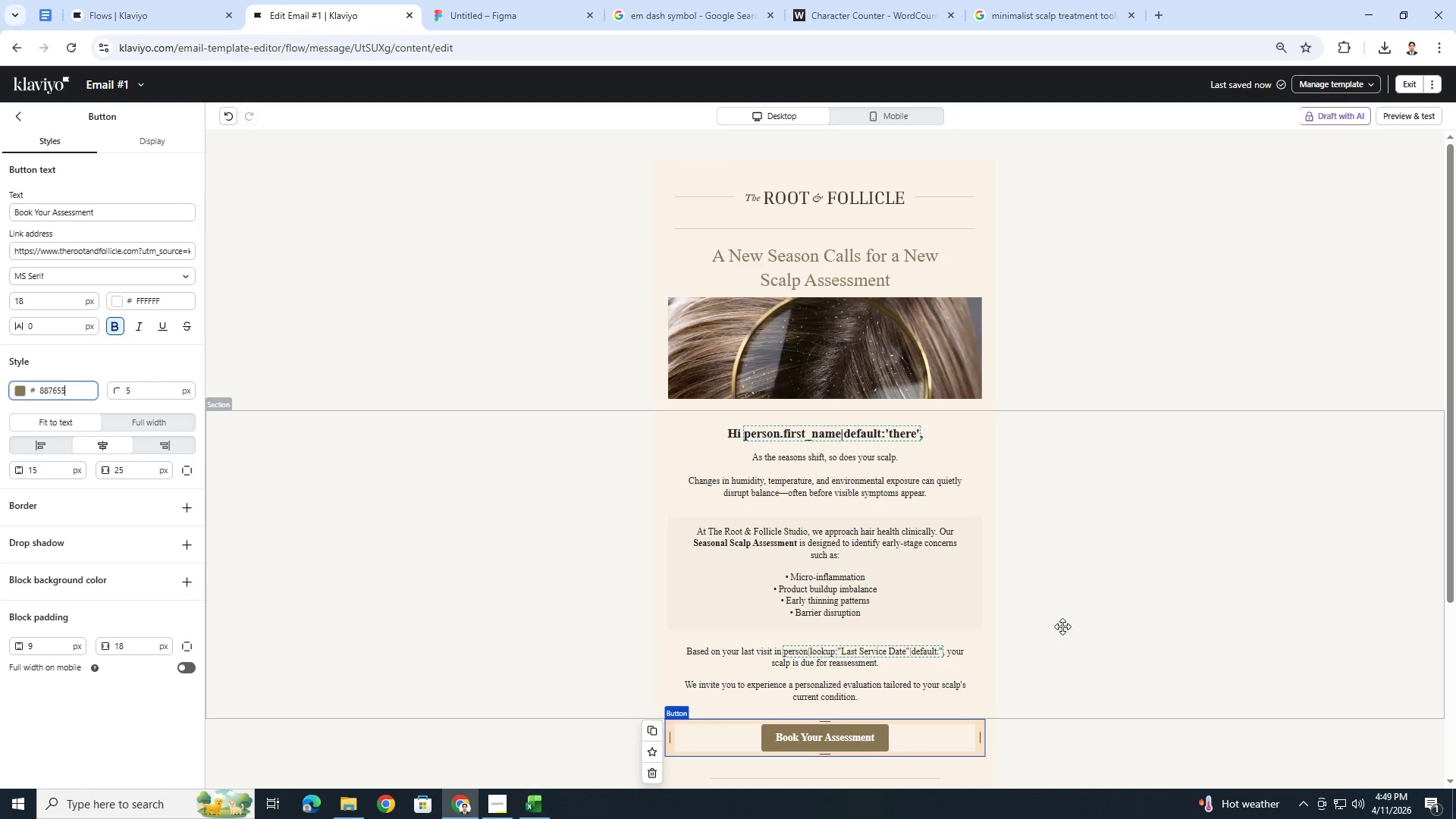 
left_click([1065, 624])
 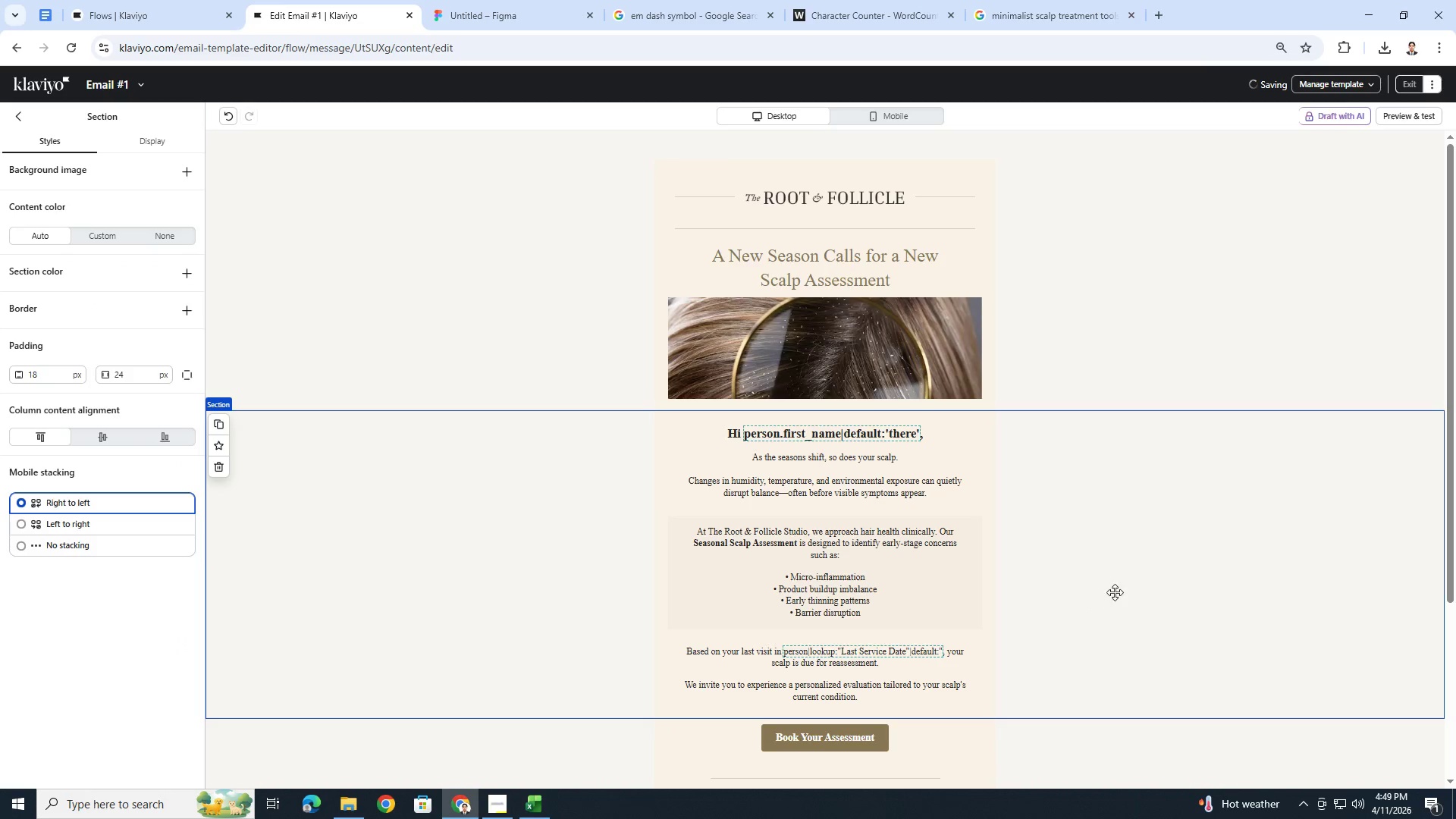 
left_click([1069, 681])
 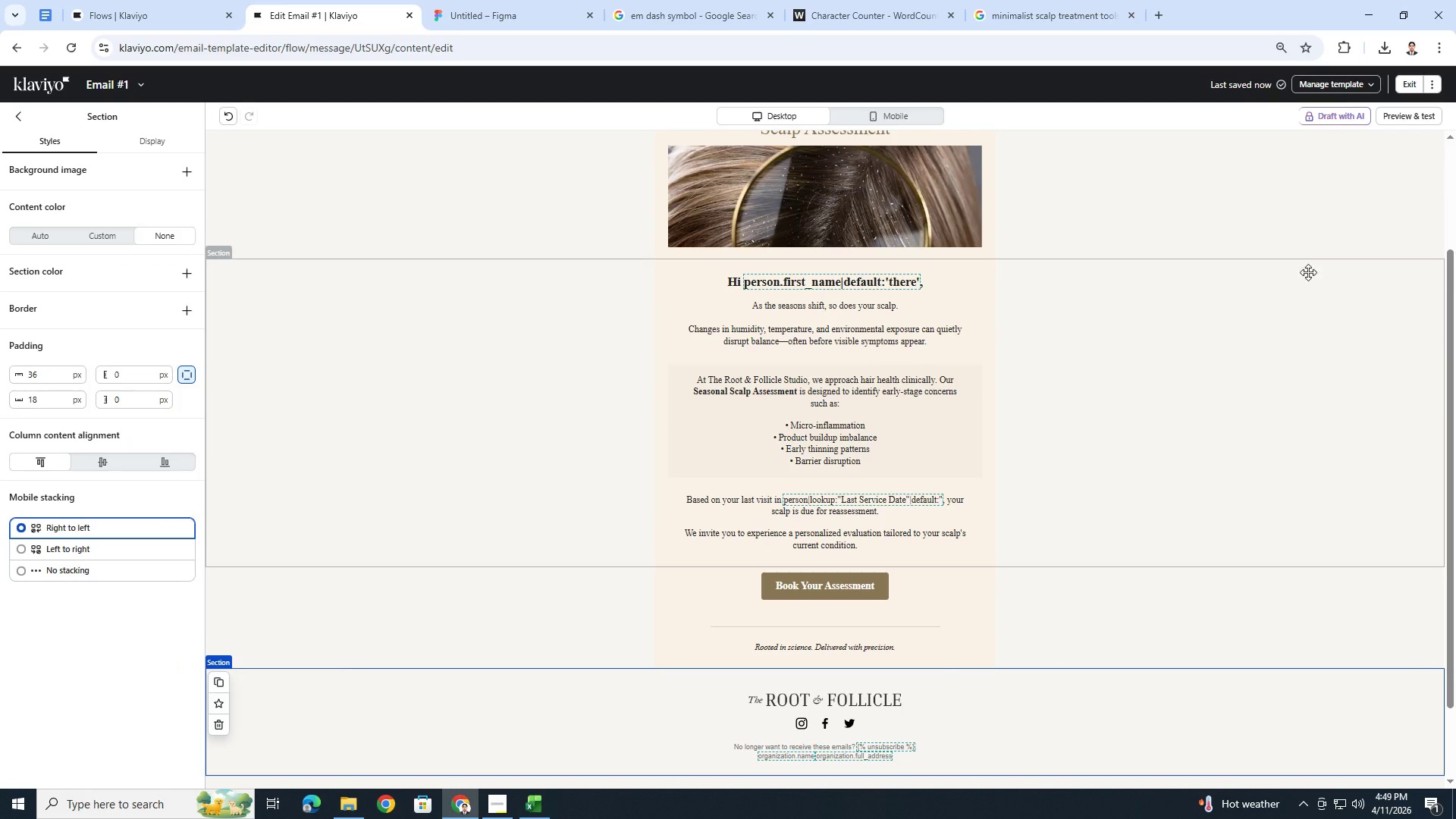 
scroll: coordinate [1115, 592], scroll_direction: down, amount: 2.0
 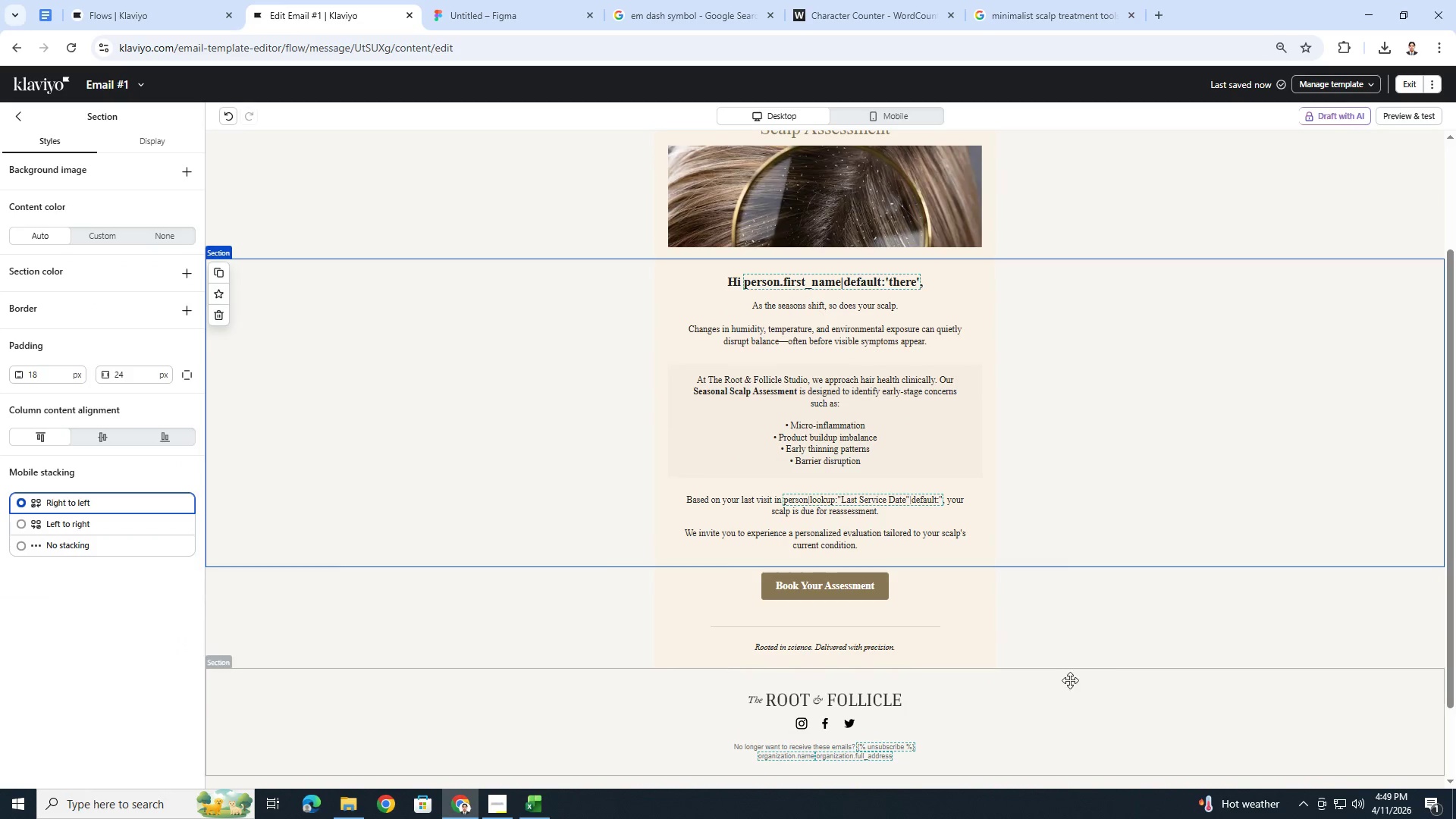 
left_click([1395, 123])
 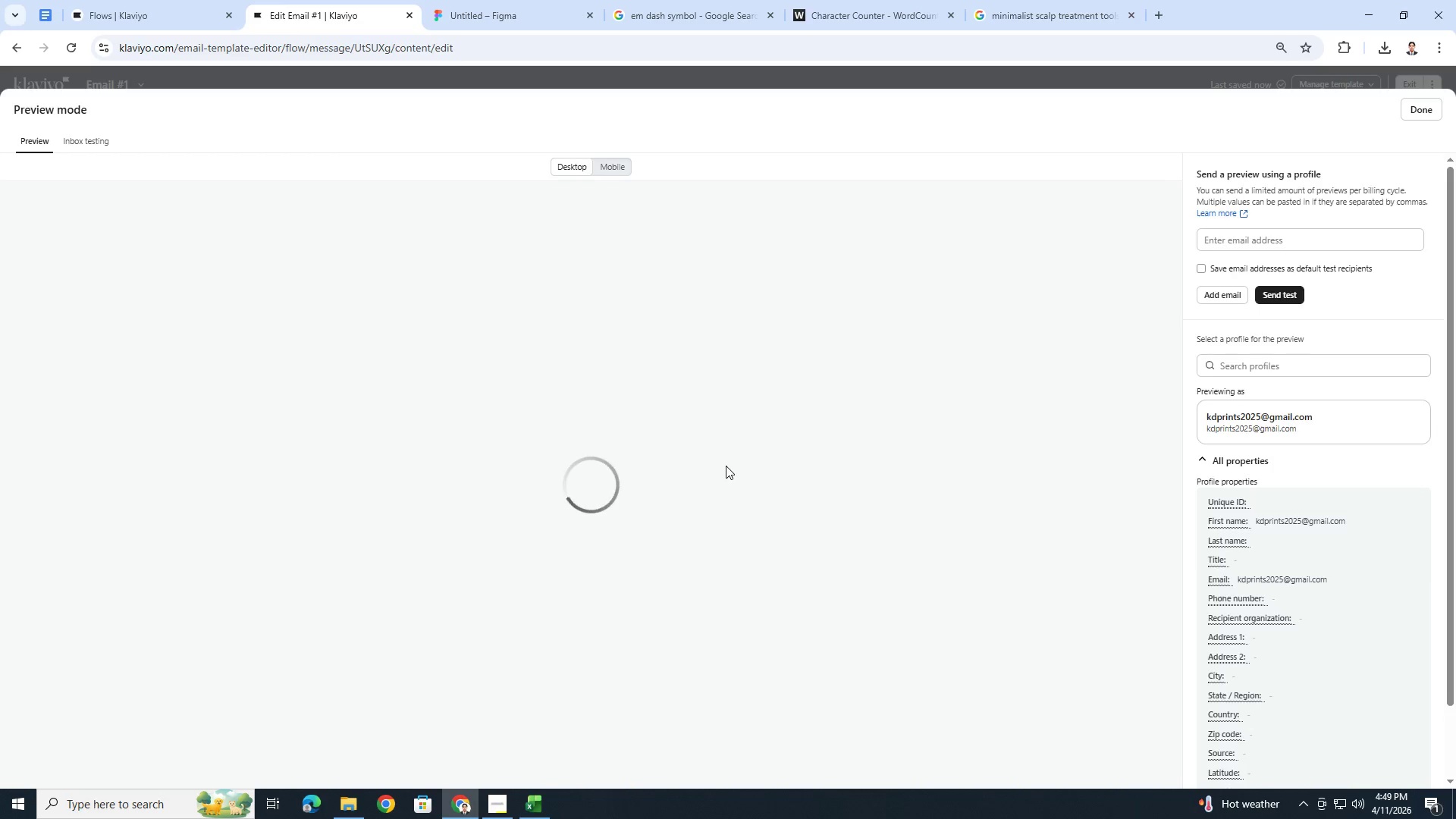 
scroll: coordinate [786, 460], scroll_direction: down, amount: 2.0
 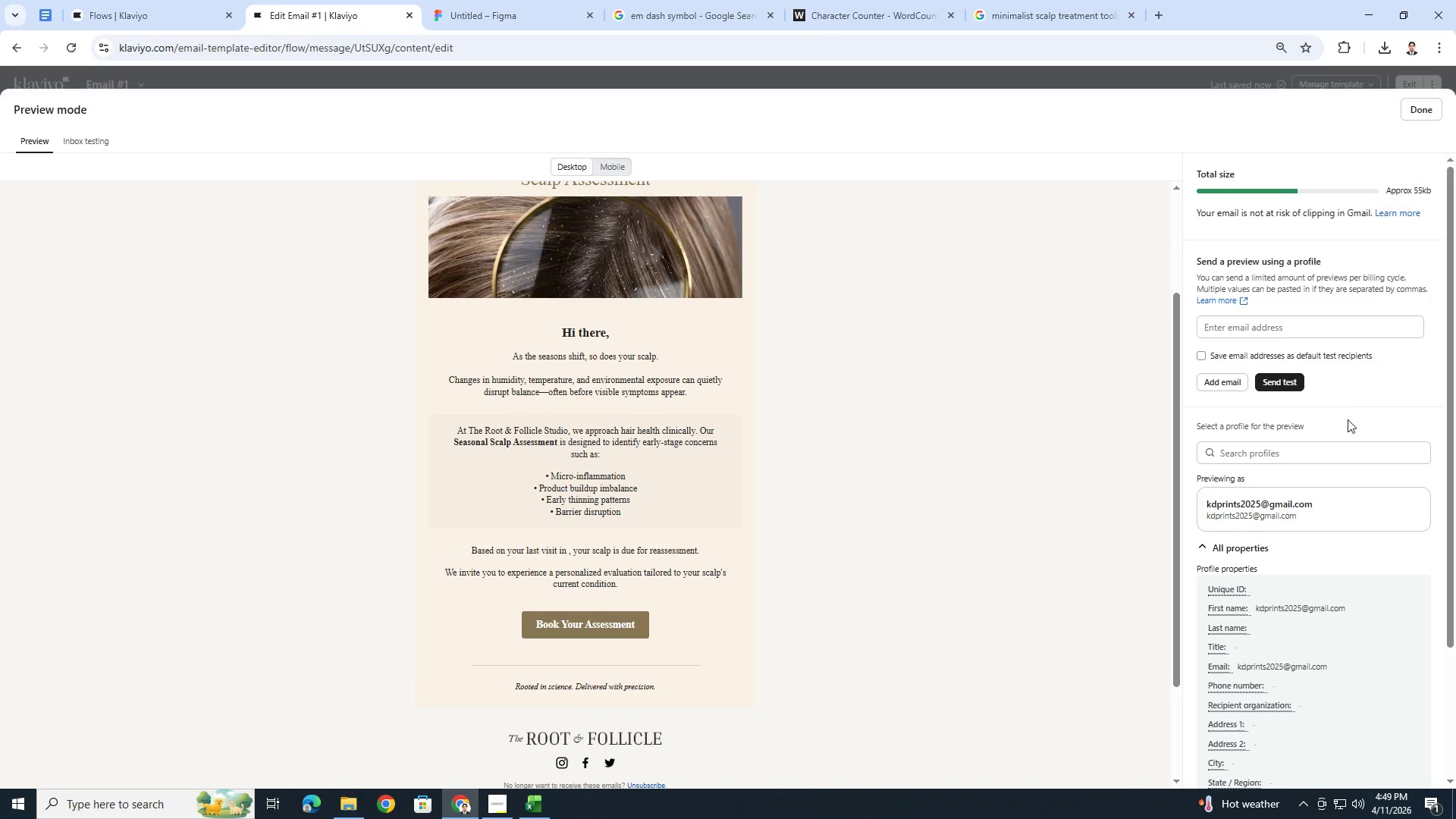 
left_click([1347, 456])
 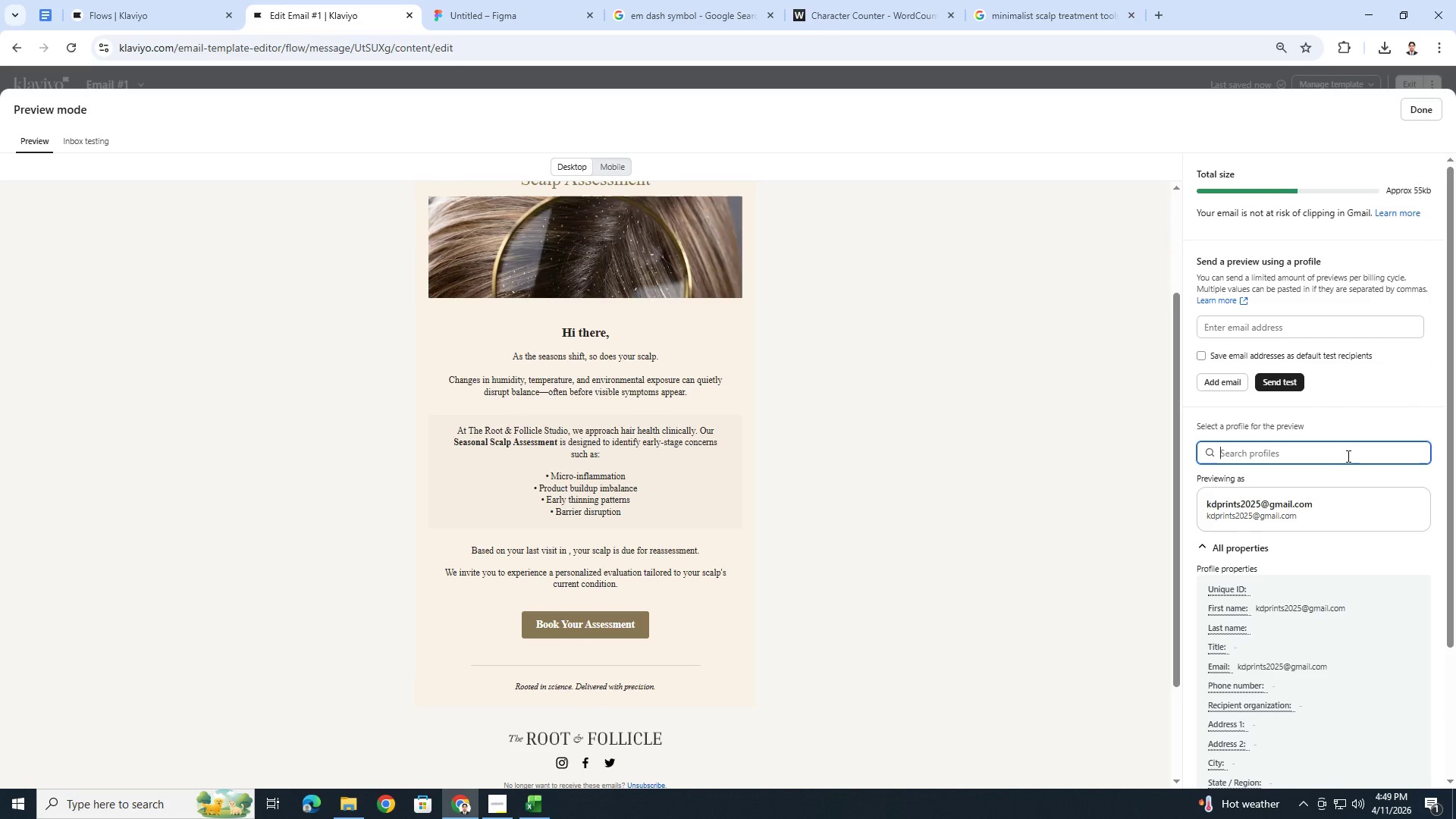 
type(mich)
 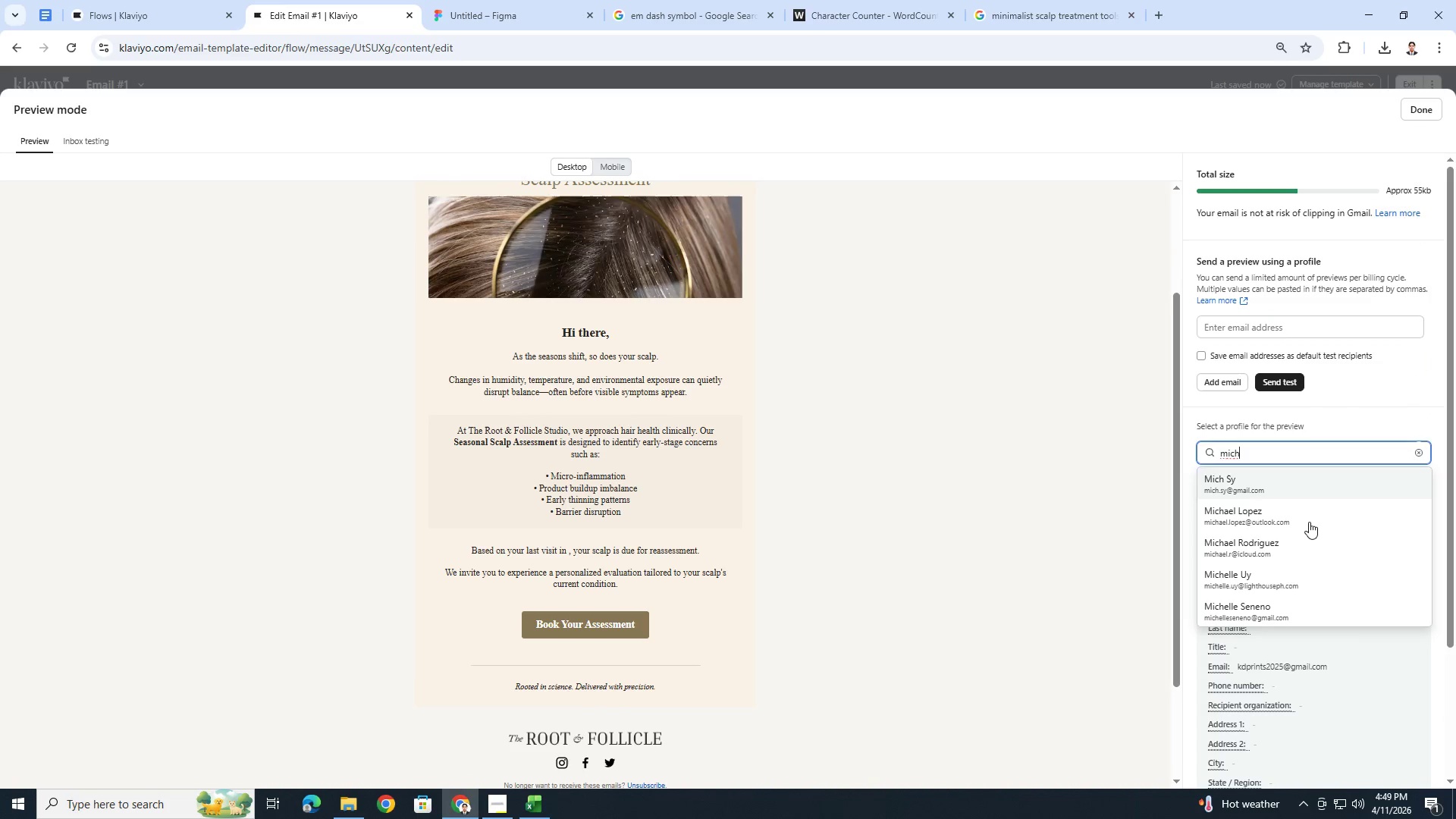 
left_click([1298, 478])
 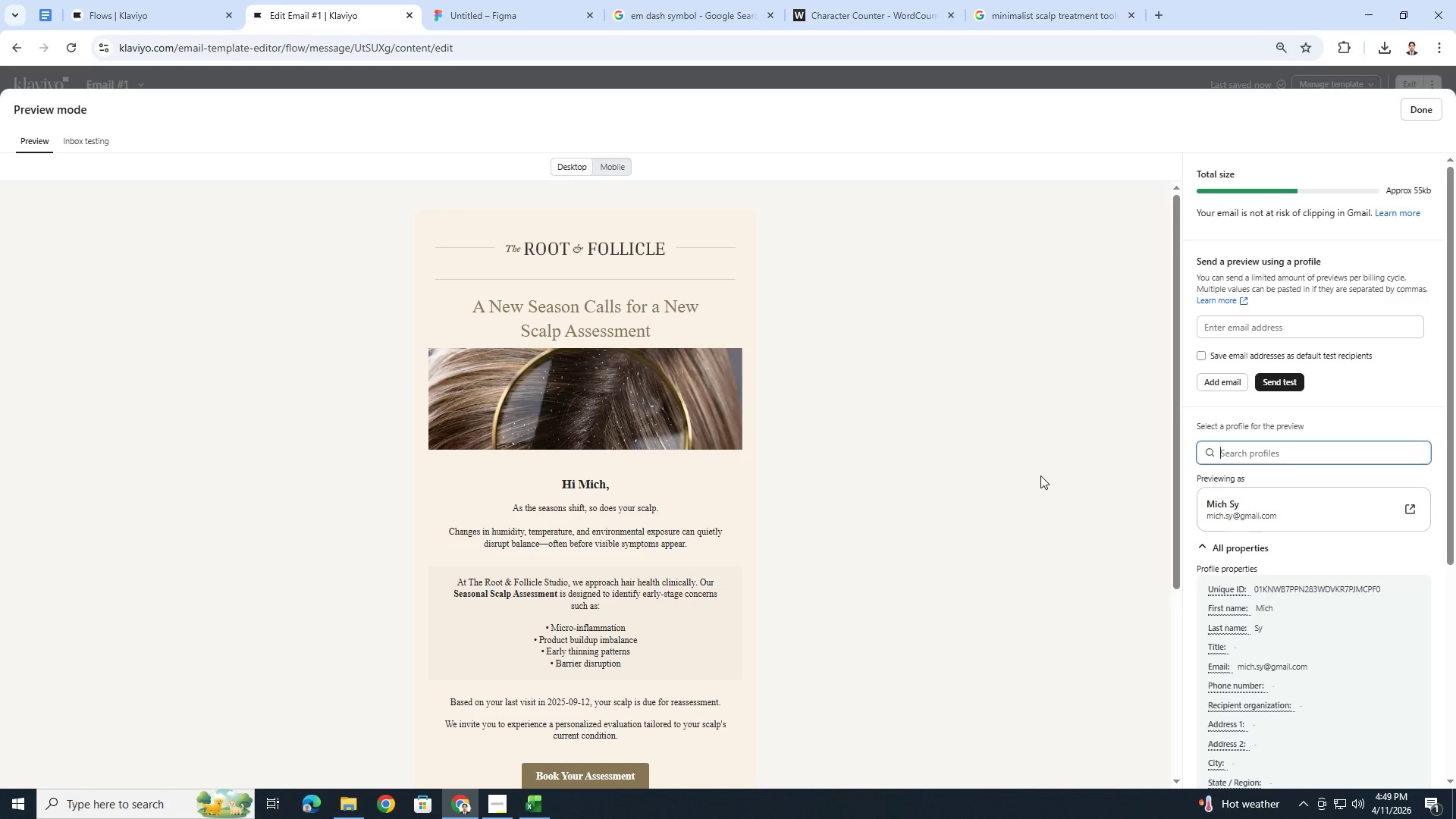 
scroll: coordinate [887, 484], scroll_direction: down, amount: 2.0
 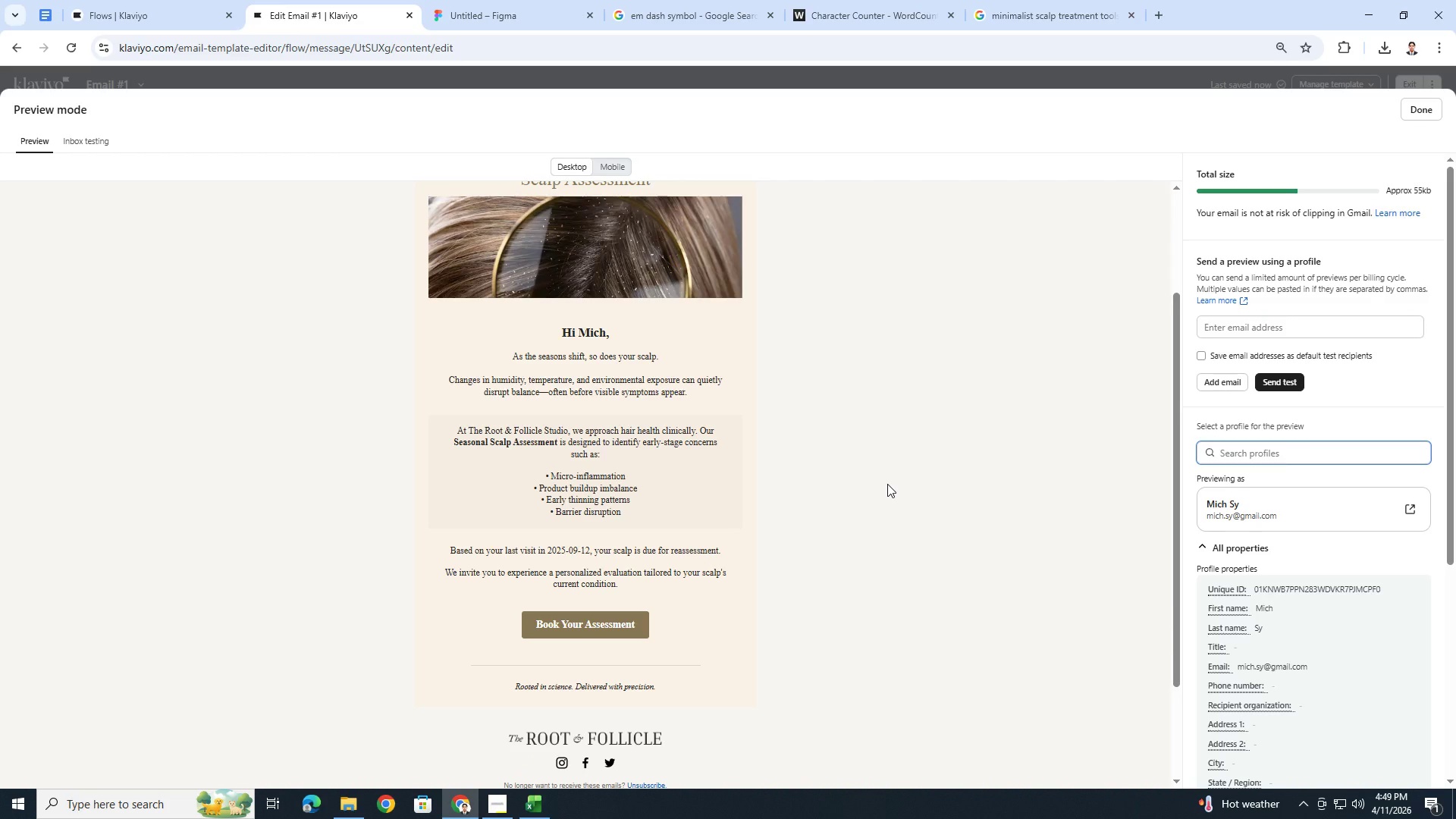 
wait(9.54)
 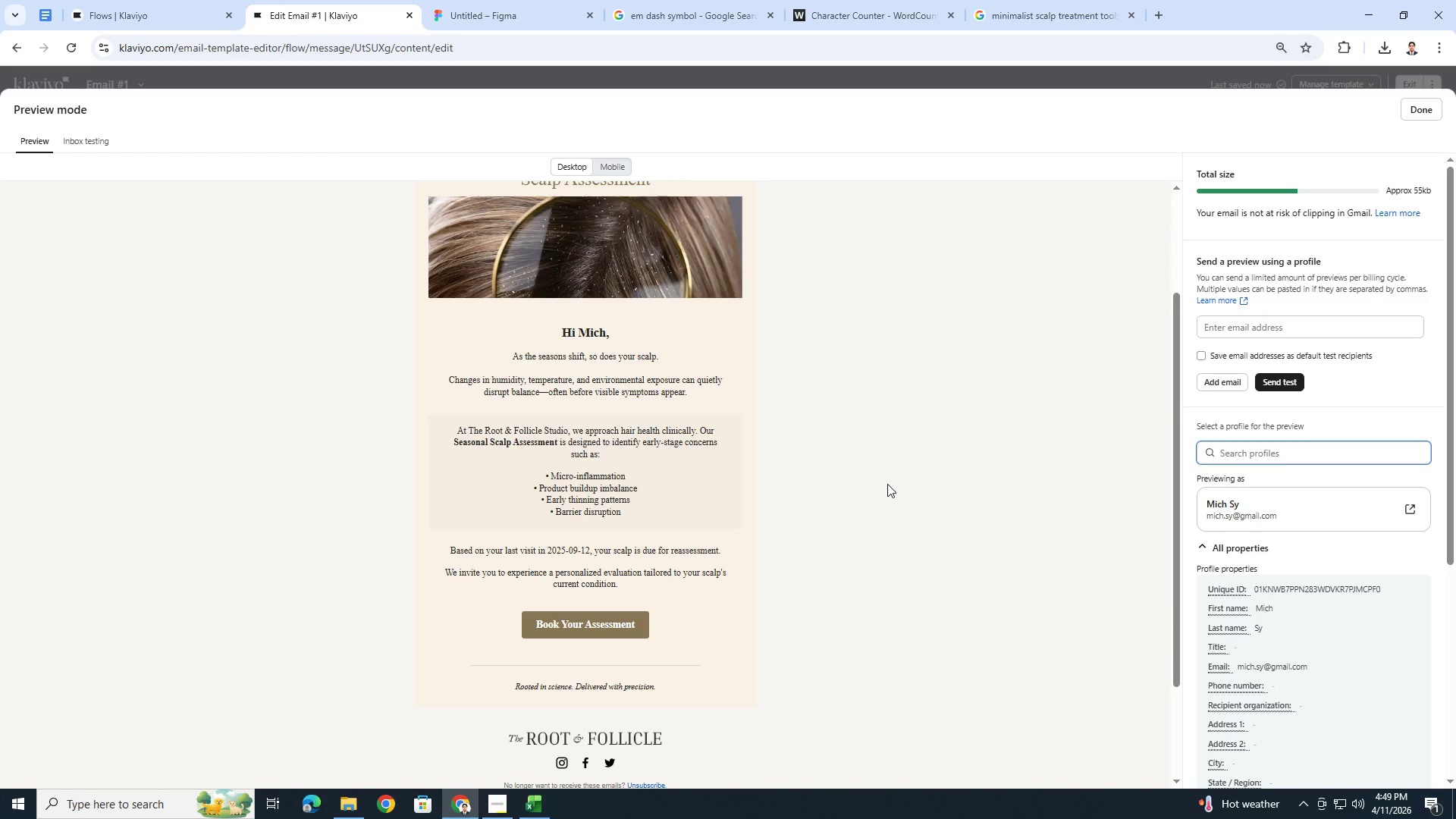 
left_click([1414, 114])
 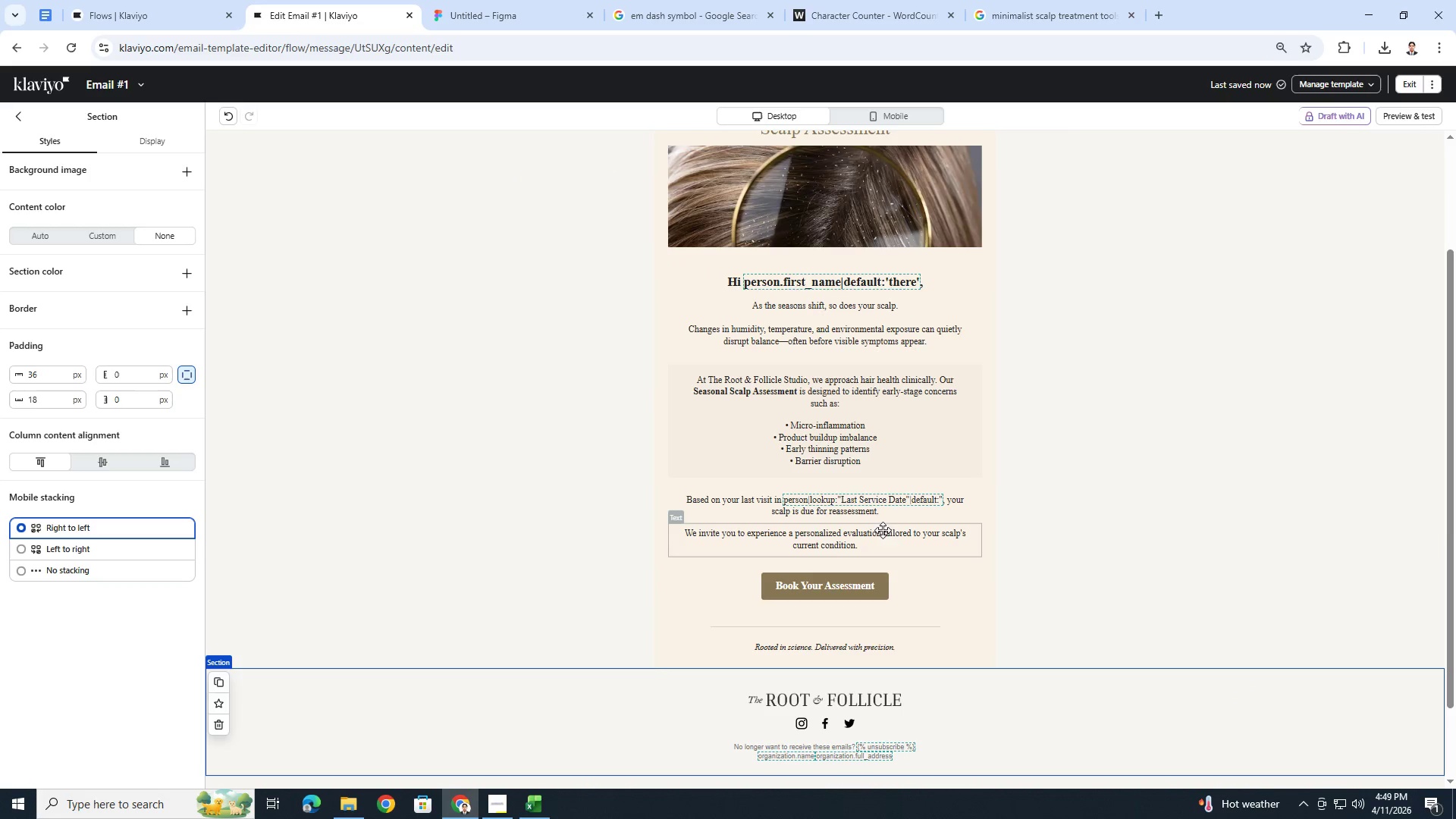 
left_click([891, 525])
 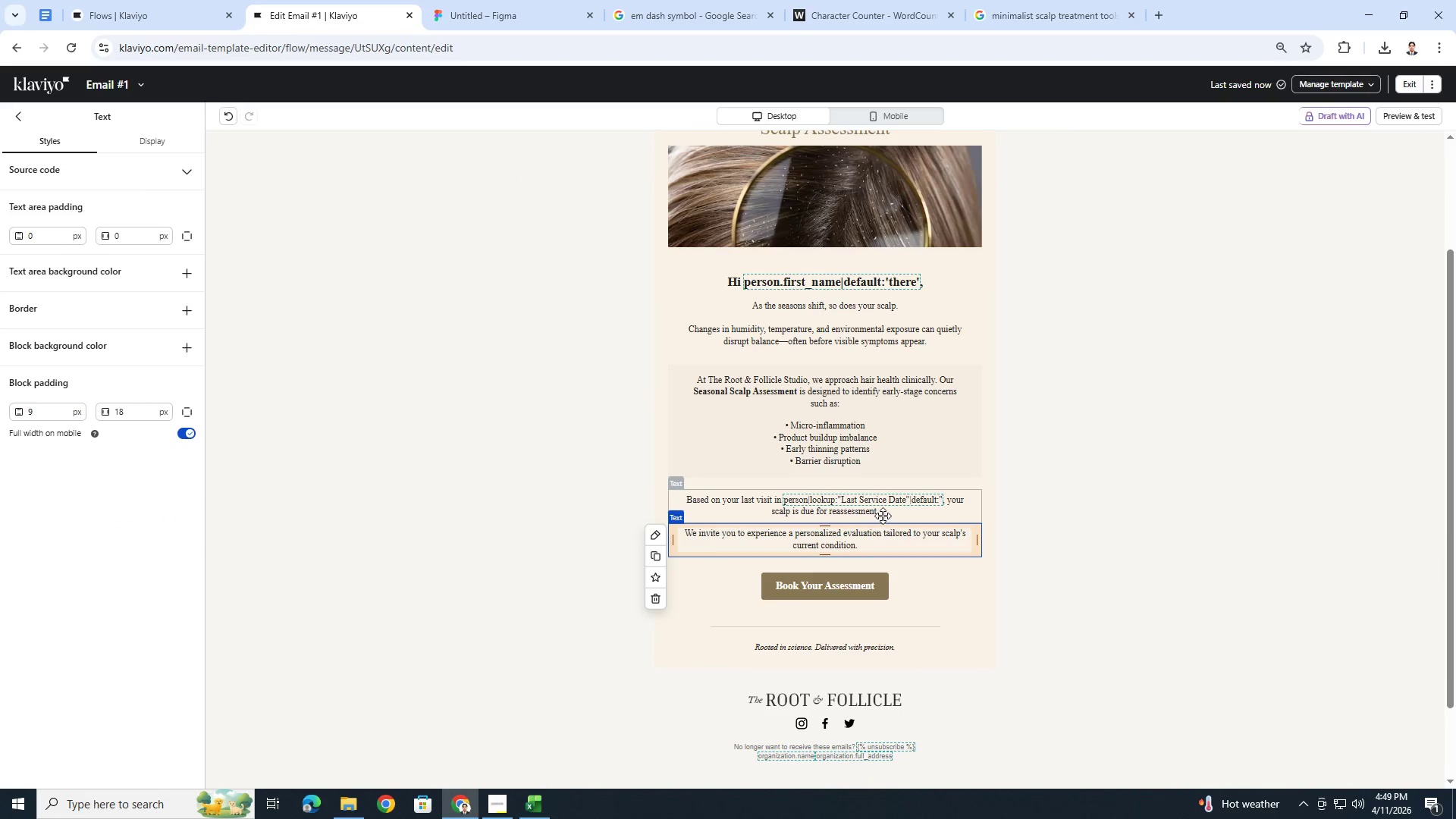 
double_click([883, 516])
 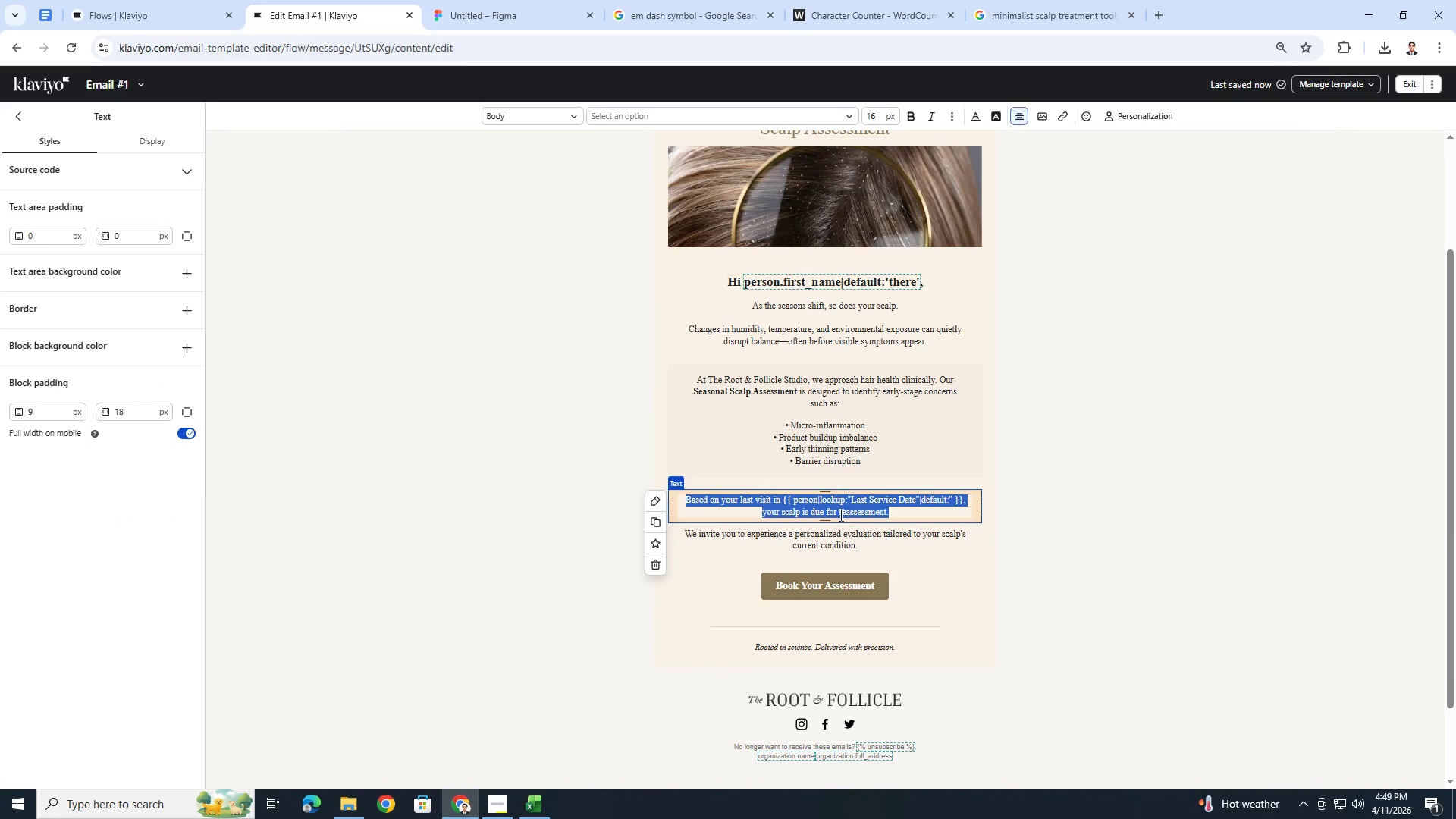 
left_click([837, 516])
 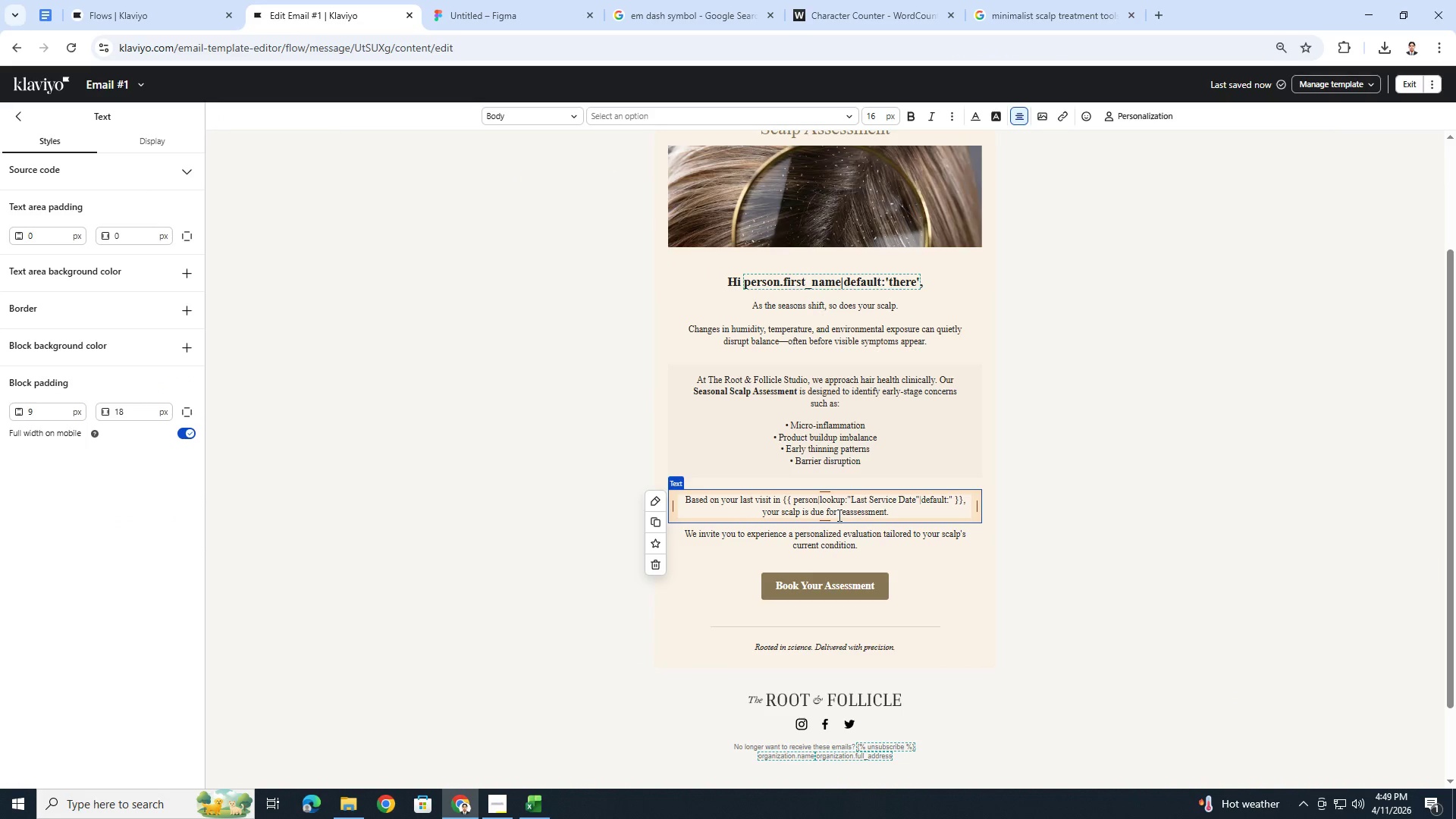 
left_click_drag(start_coordinate=[838, 515], to_coordinate=[889, 512])
 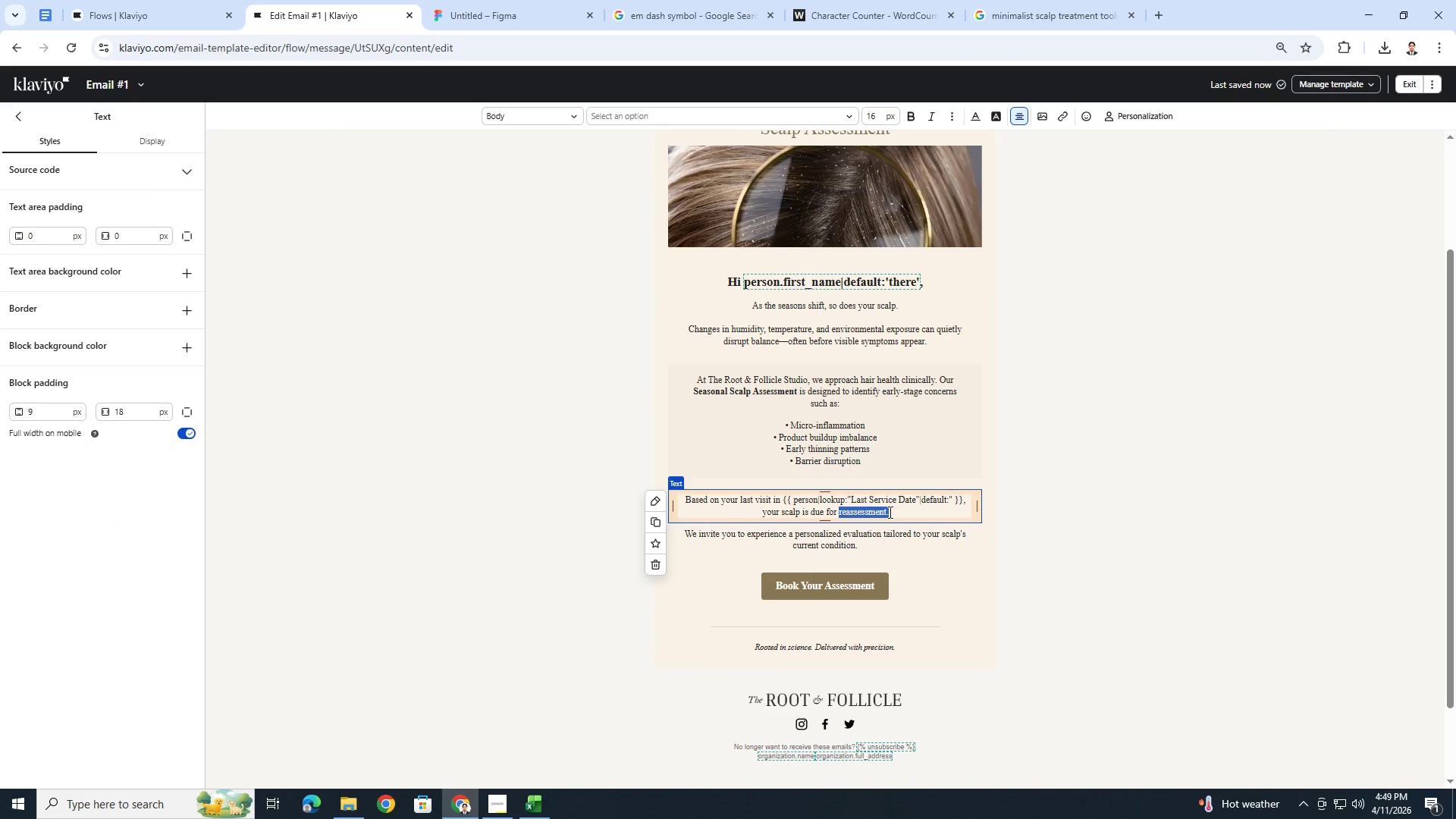 
key(Control+B)
 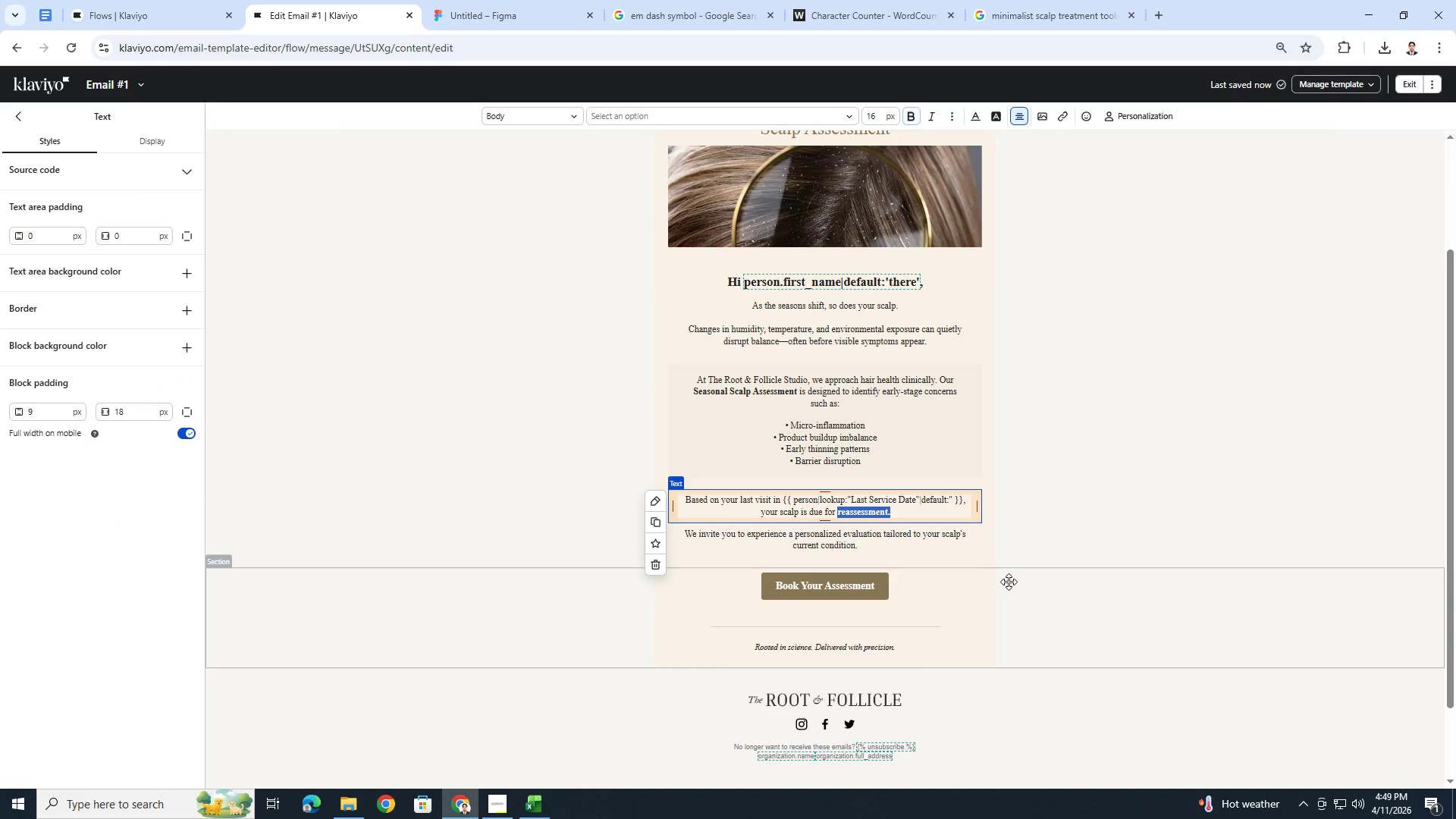 
left_click([1011, 584])
 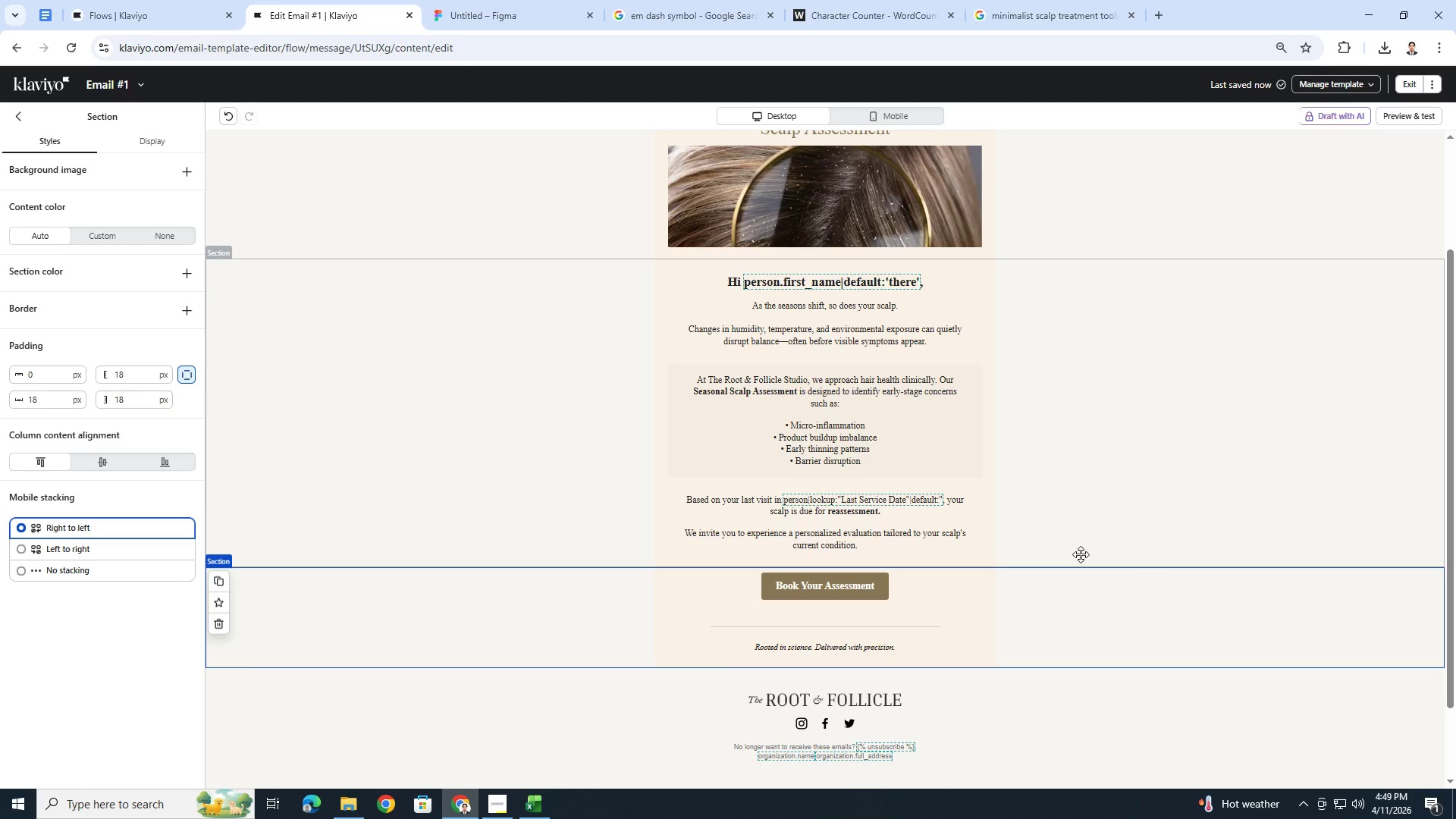 
wait(17.14)
 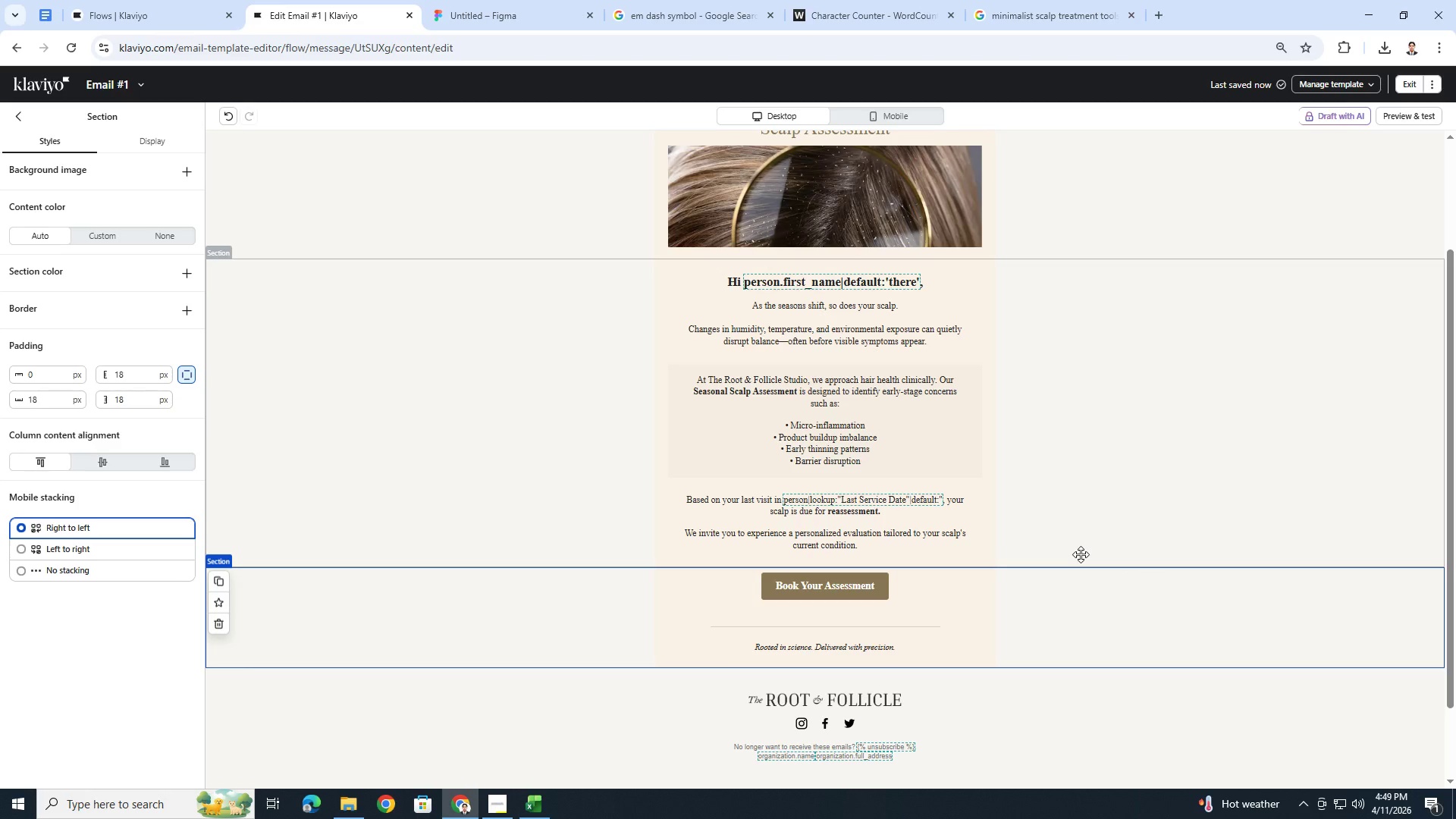 
left_click([903, 109])
 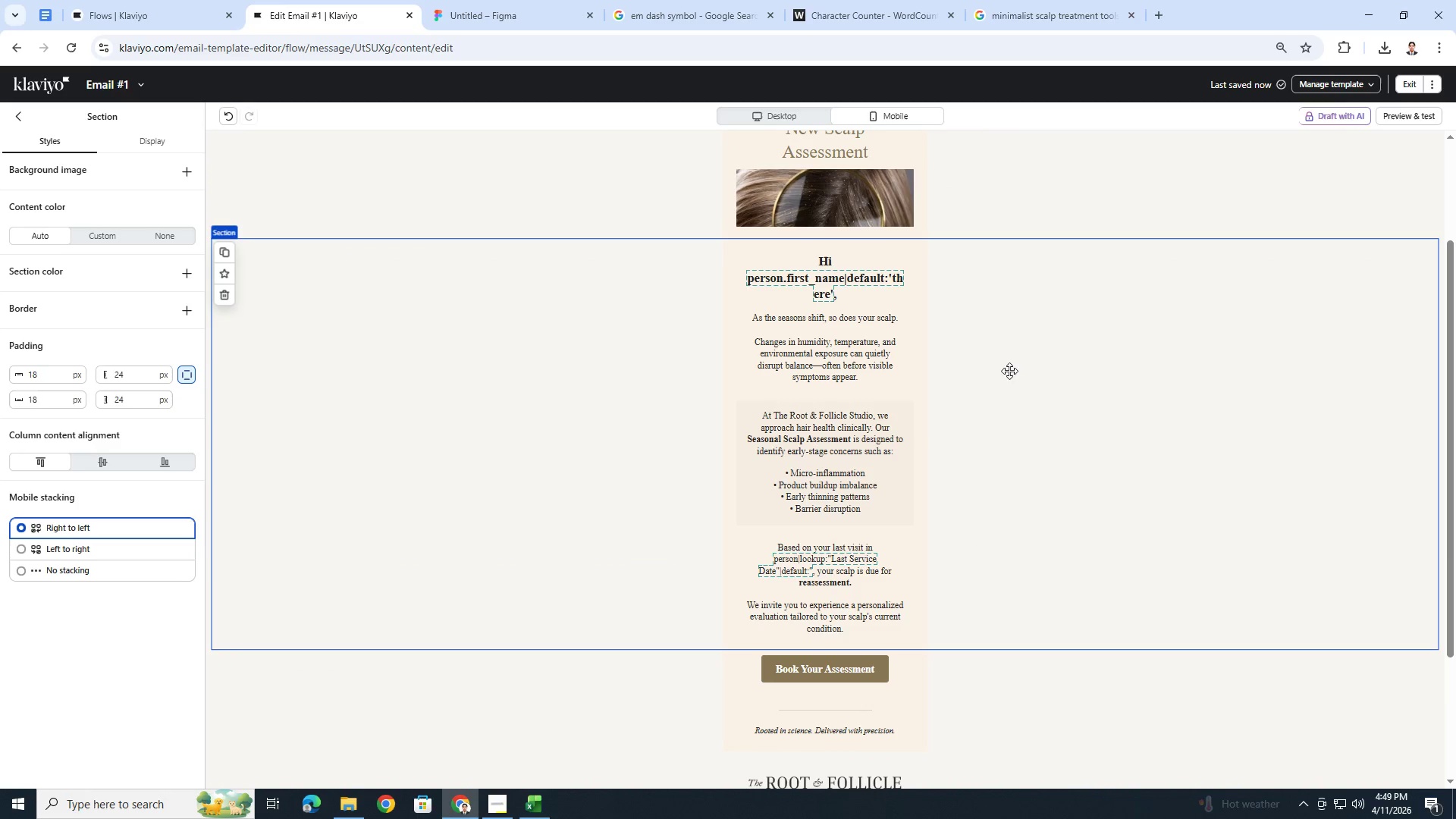 
scroll: coordinate [1018, 446], scroll_direction: down, amount: 2.0
 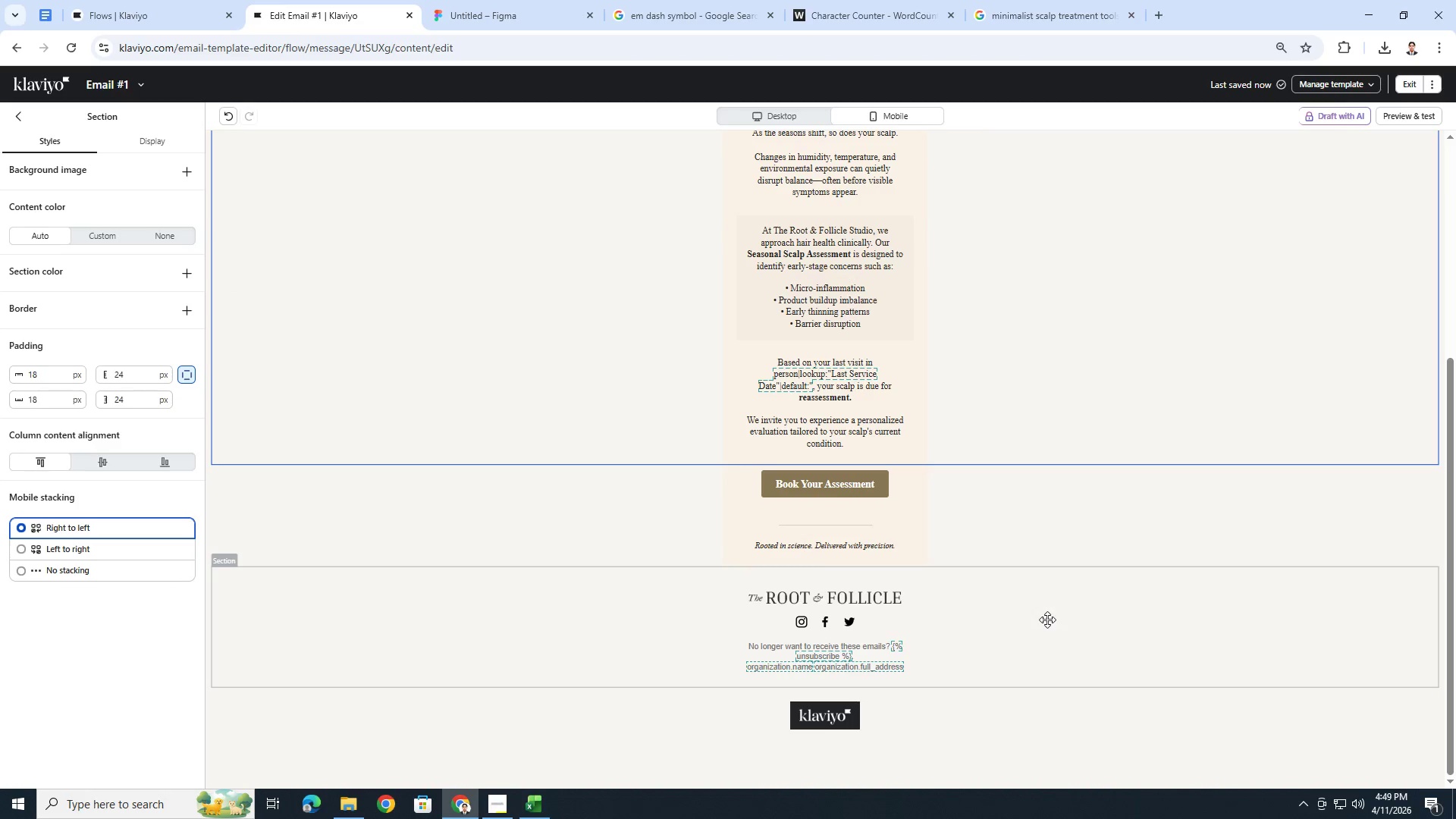 
left_click([1042, 519])
 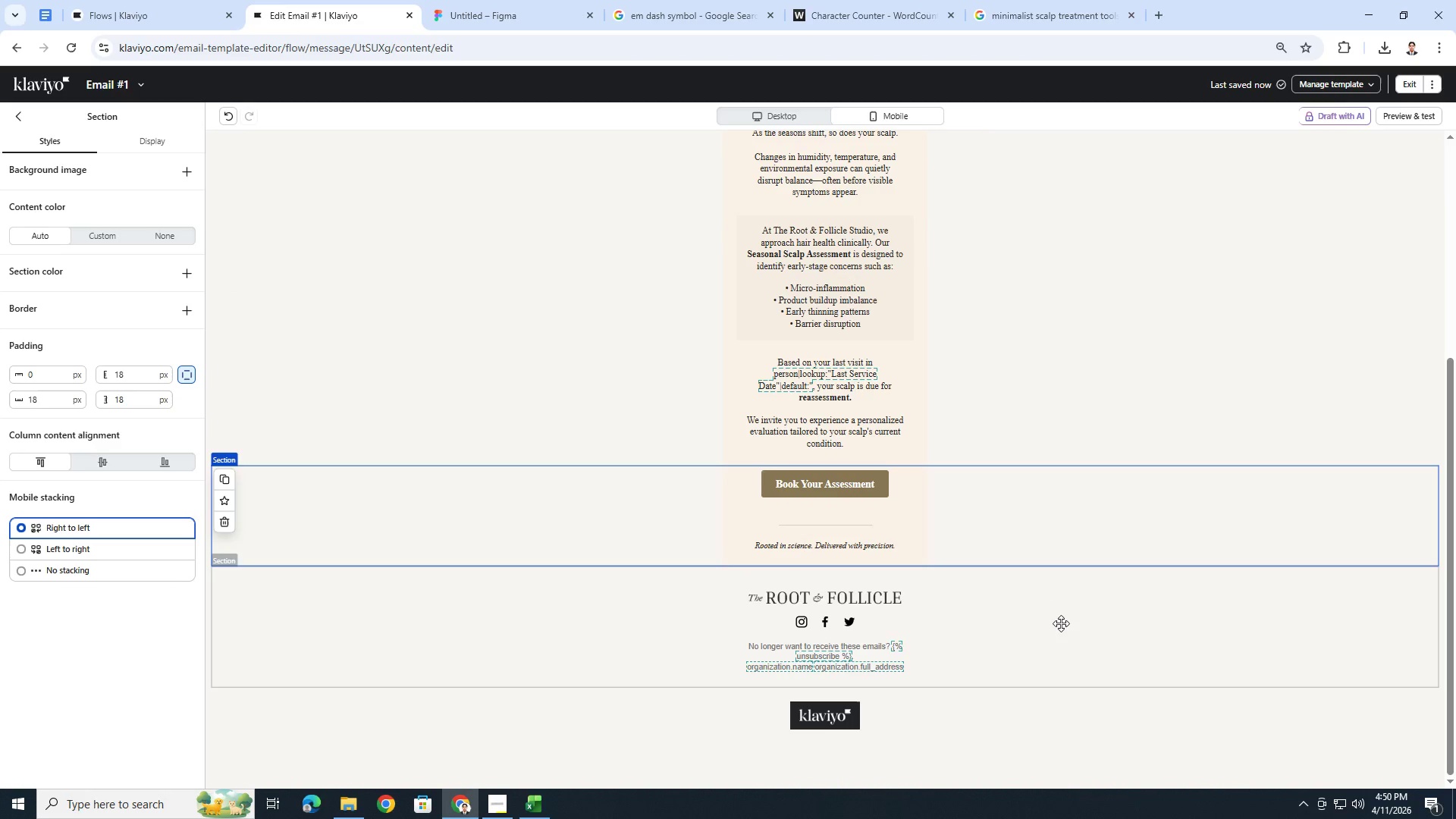 
left_click([1061, 623])
 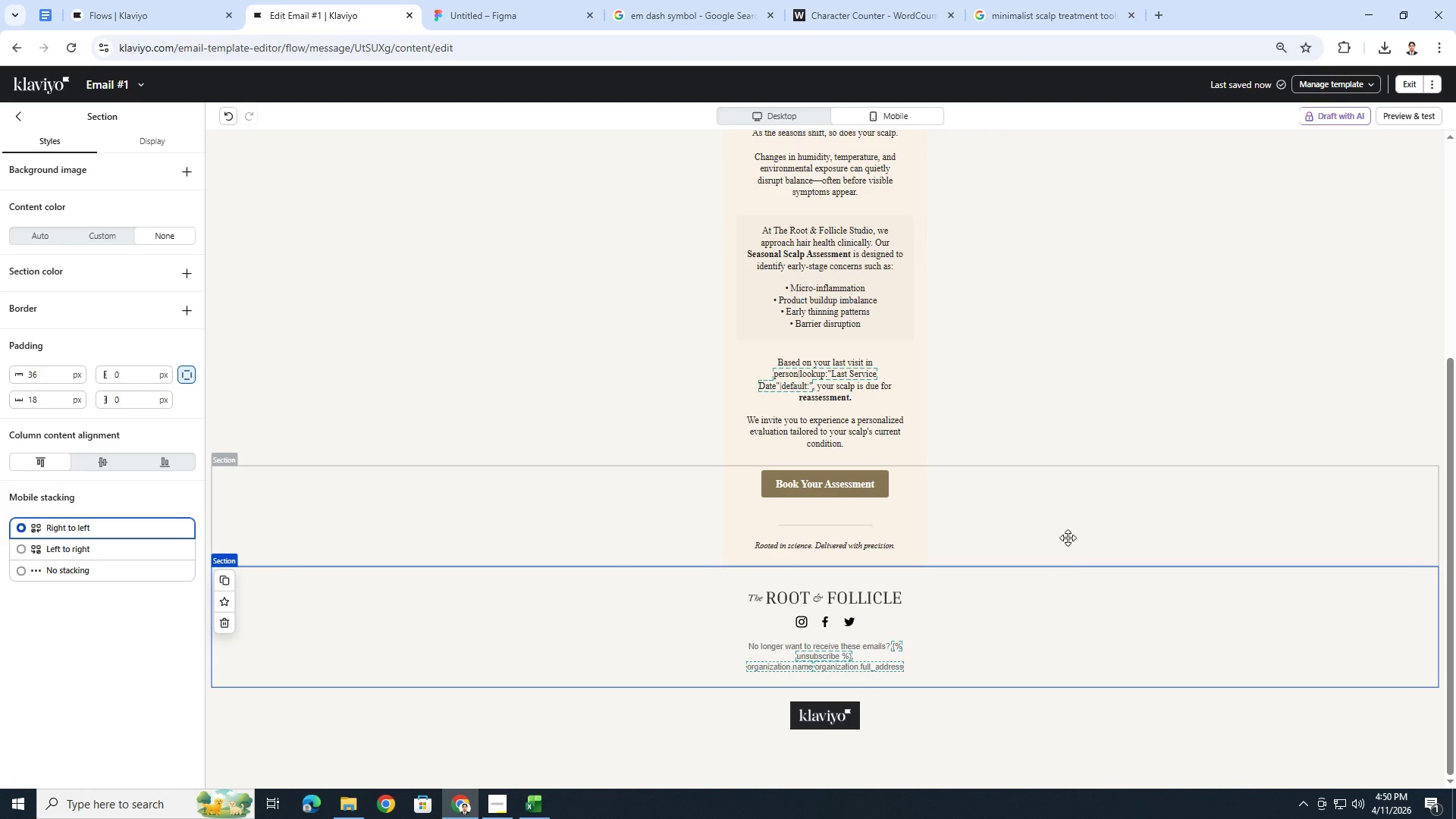 
left_click([1068, 538])
 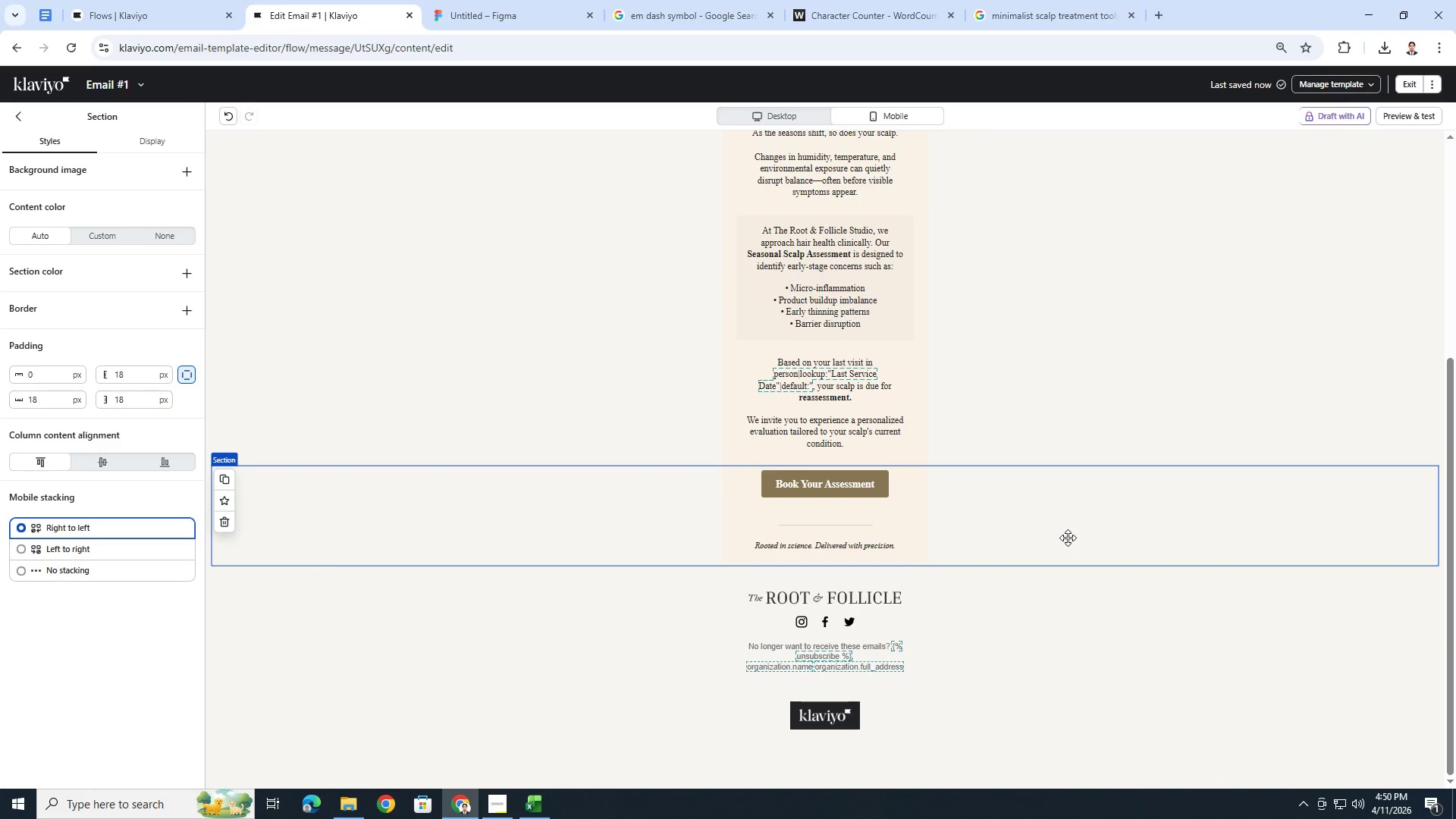 
scroll: coordinate [1068, 538], scroll_direction: up, amount: 3.0
 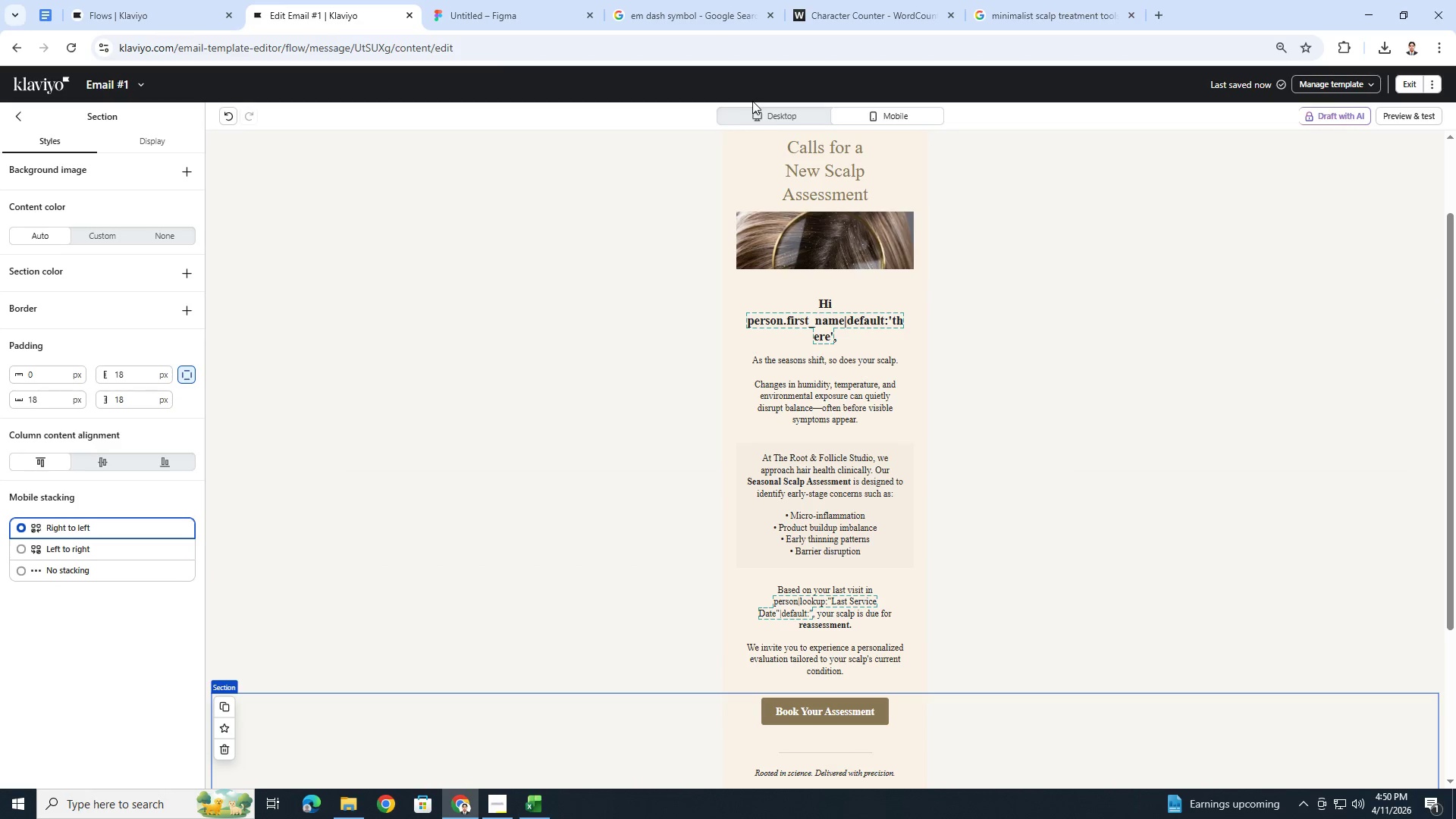 
left_click([771, 110])
 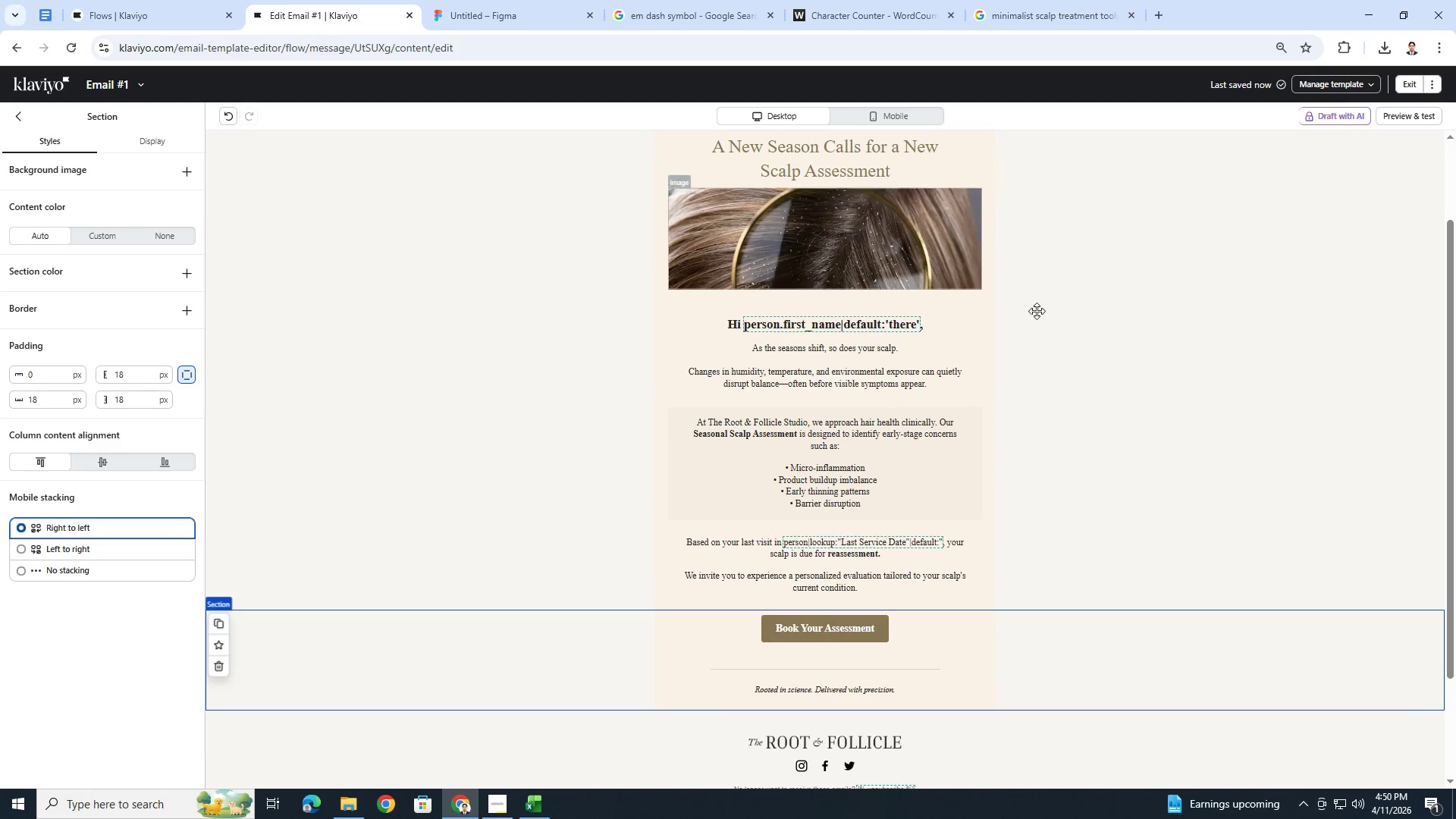 
scroll: coordinate [1154, 469], scroll_direction: up, amount: 4.0
 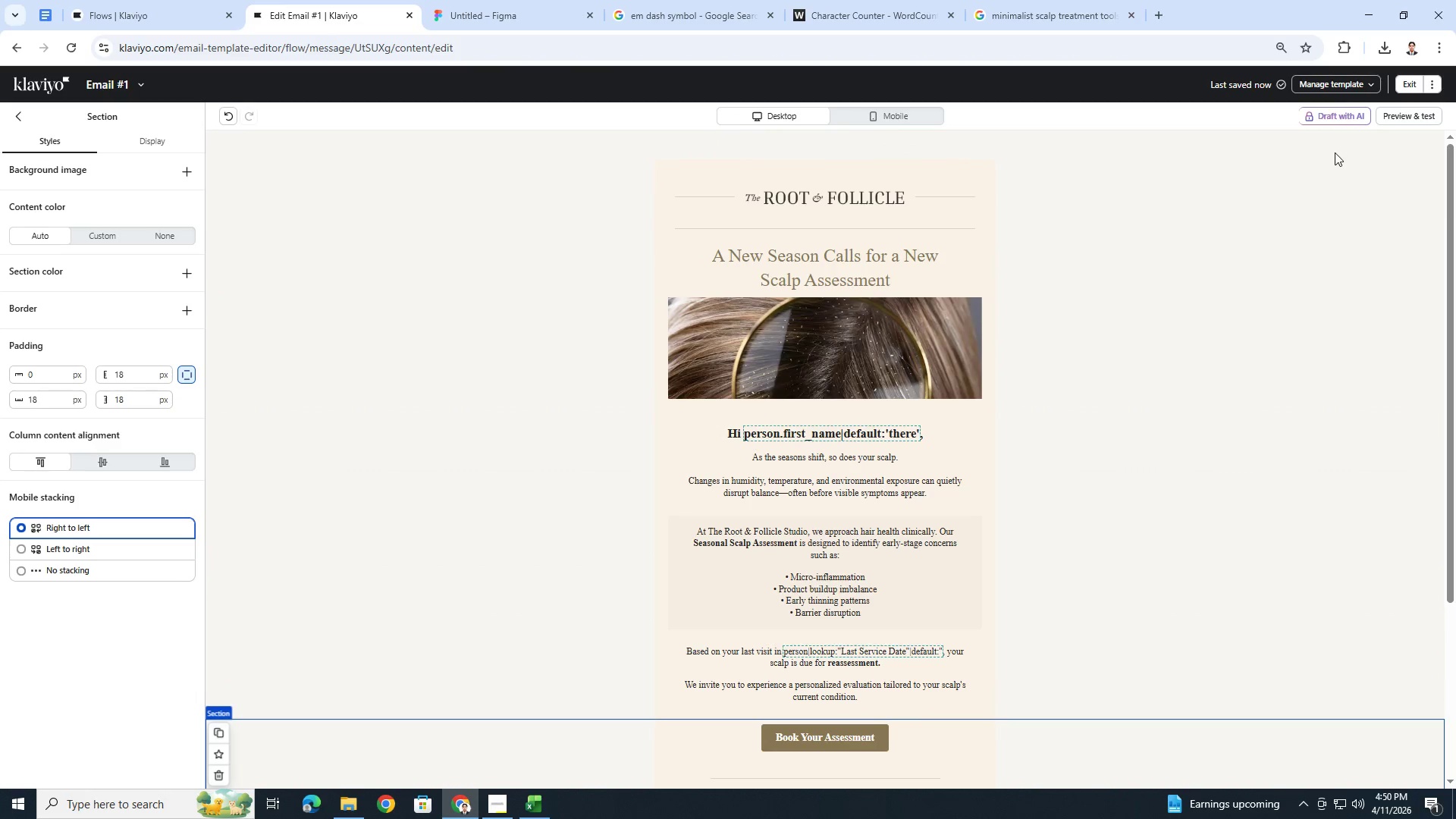 
scroll: coordinate [1345, 348], scroll_direction: none, amount: 0.0
 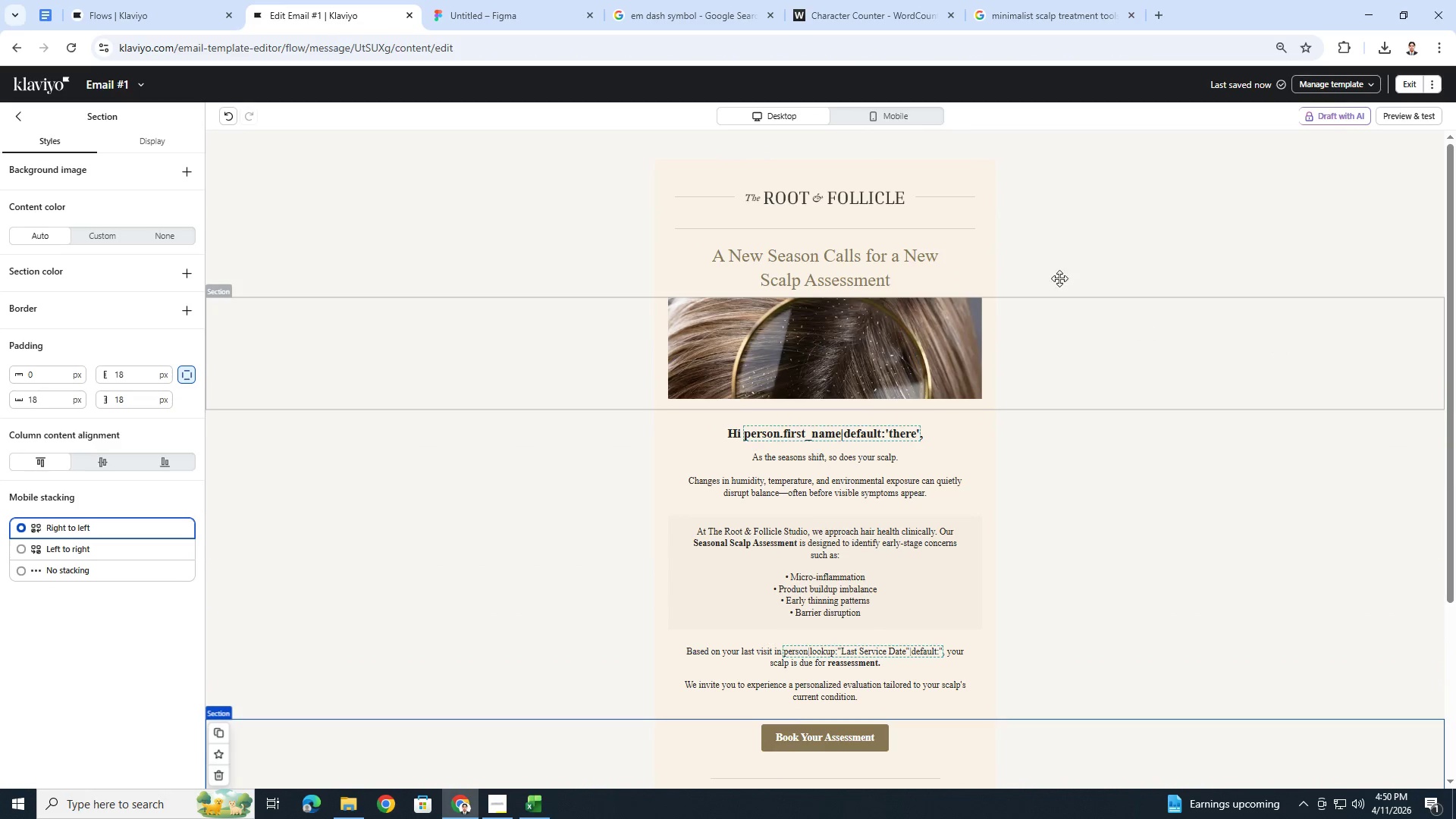 
scroll: coordinate [1065, 522], scroll_direction: down, amount: 1.0
 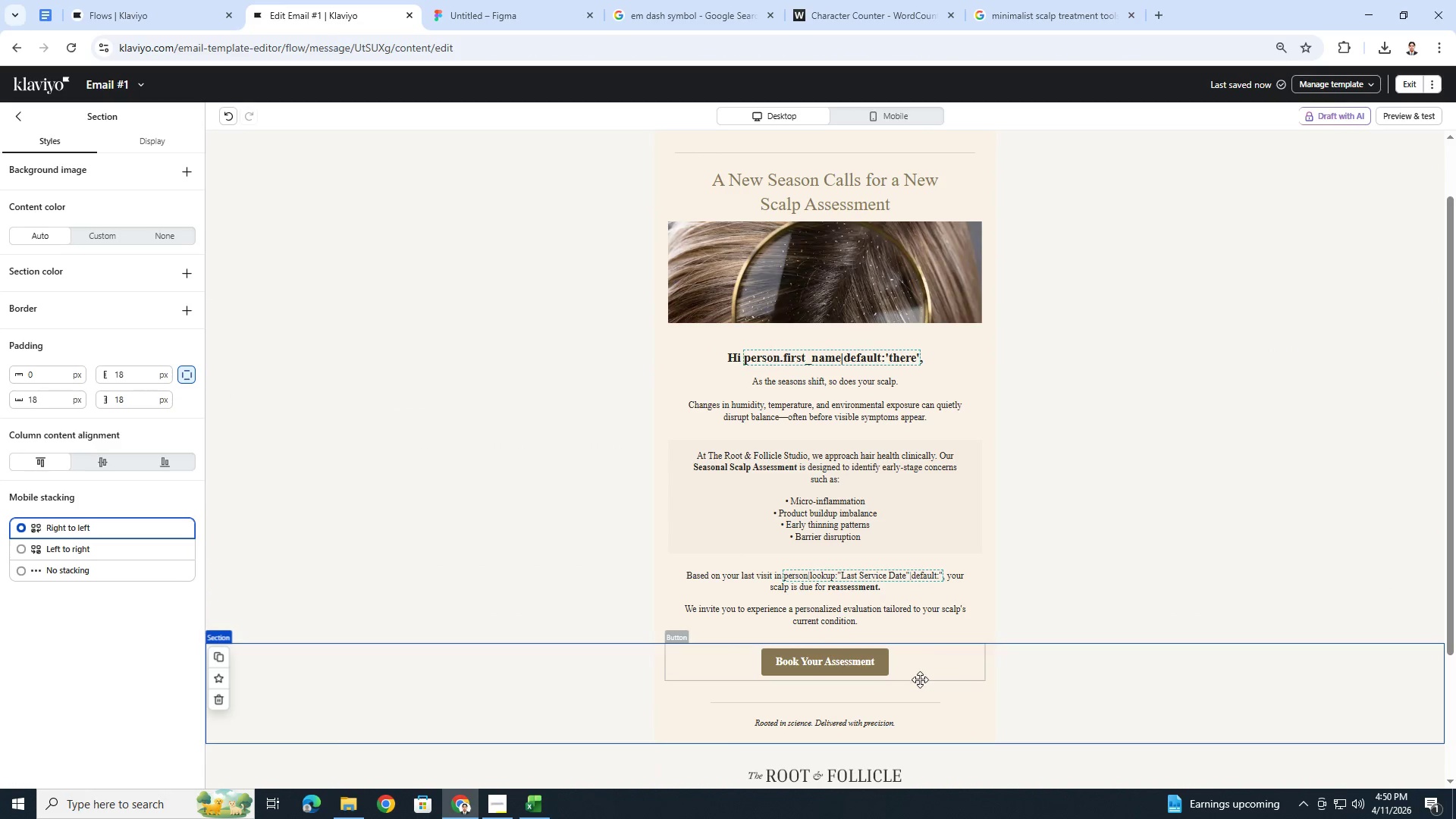 
left_click([917, 670])
 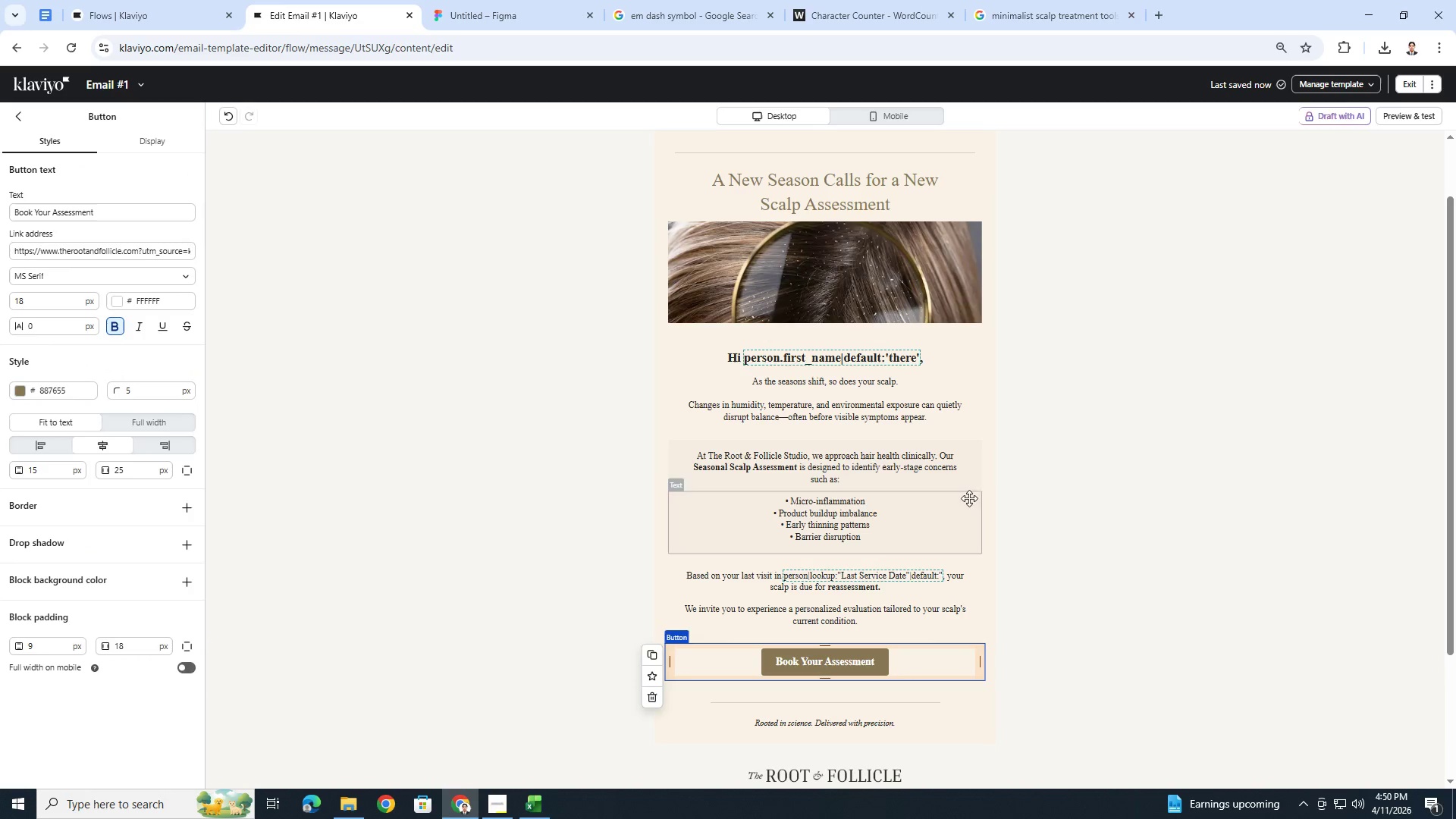 
scroll: coordinate [1172, 584], scroll_direction: up, amount: 2.0
 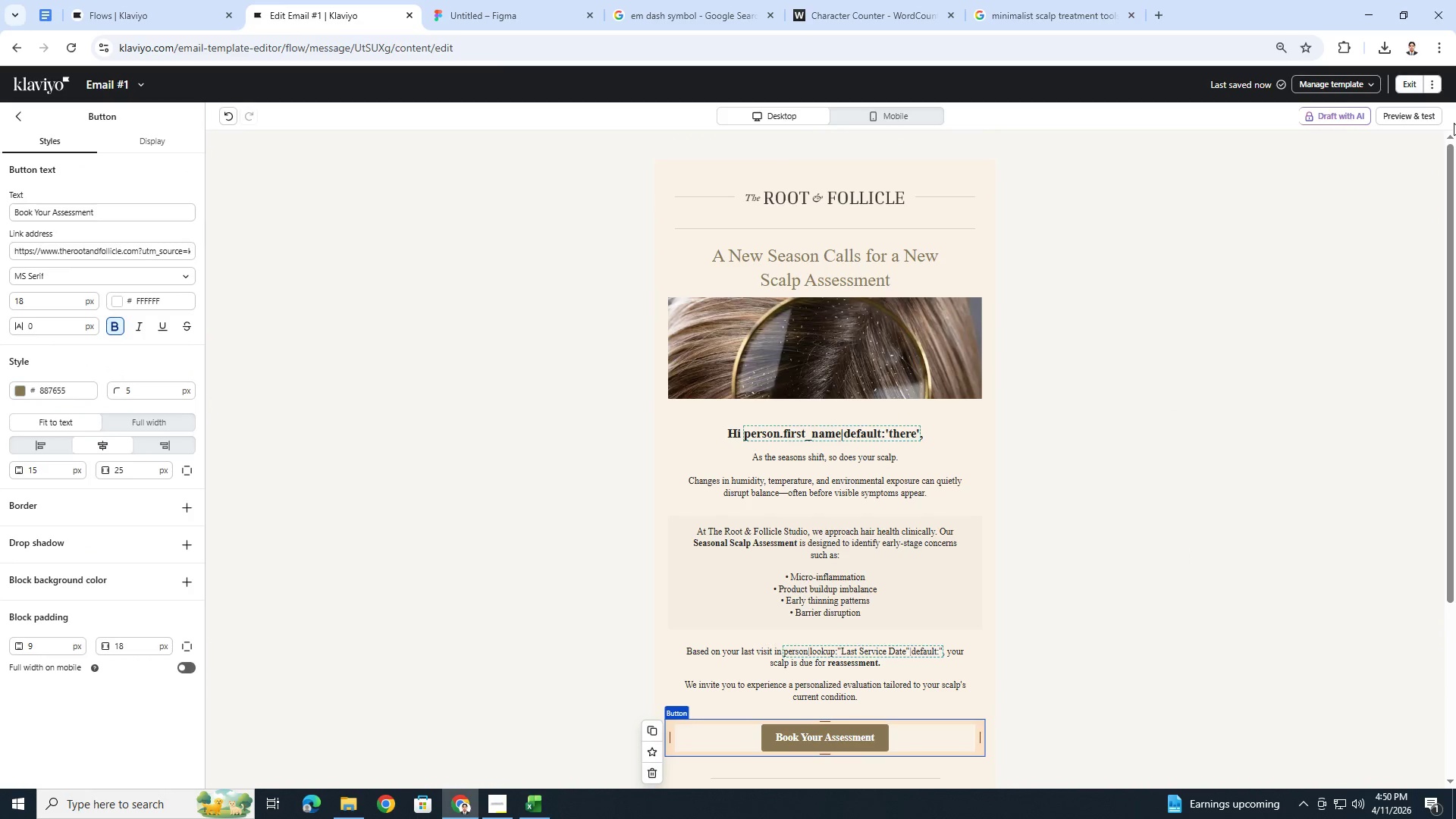 
left_click([1417, 116])
 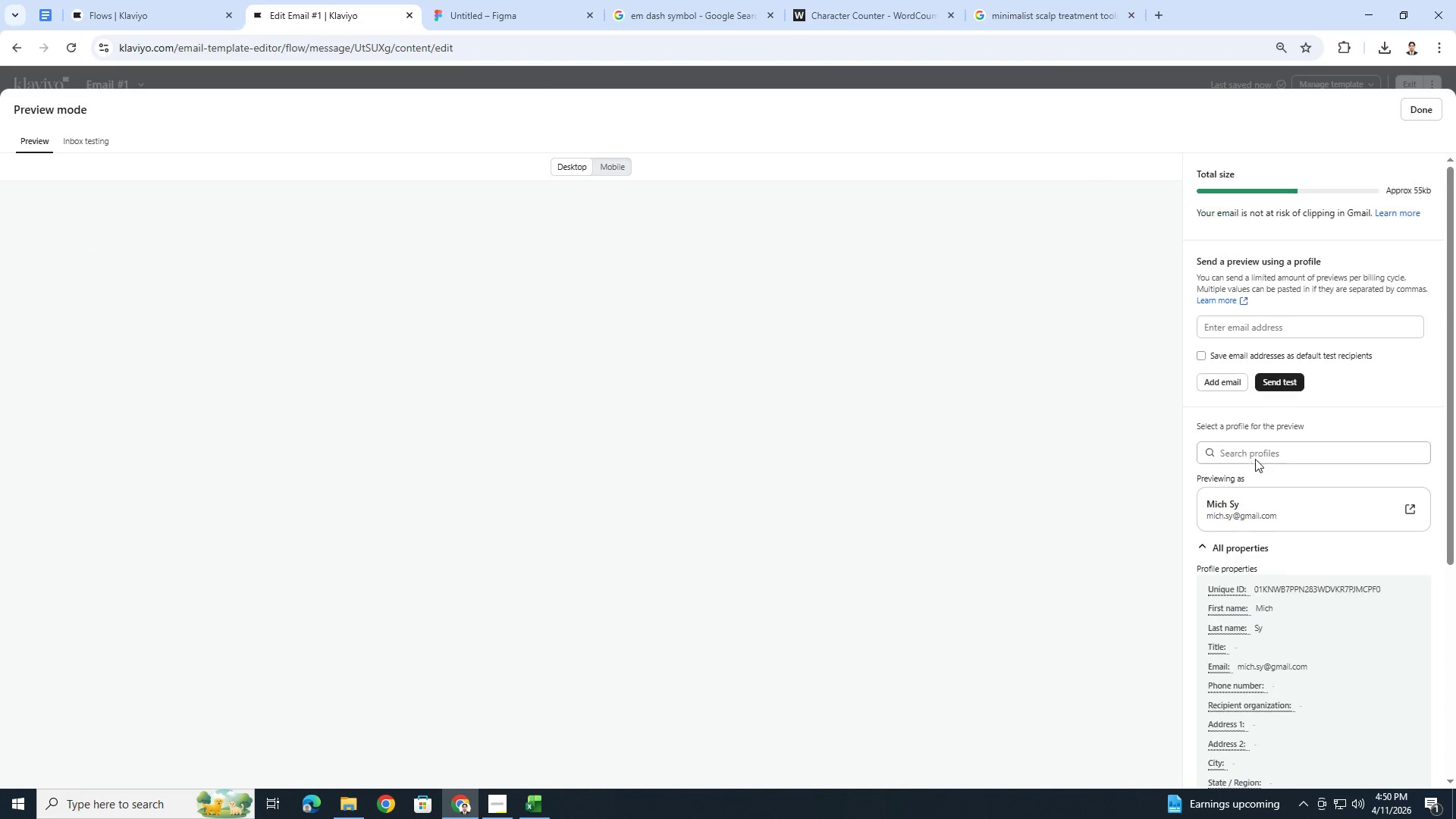 
scroll: coordinate [802, 504], scroll_direction: down, amount: 2.0
 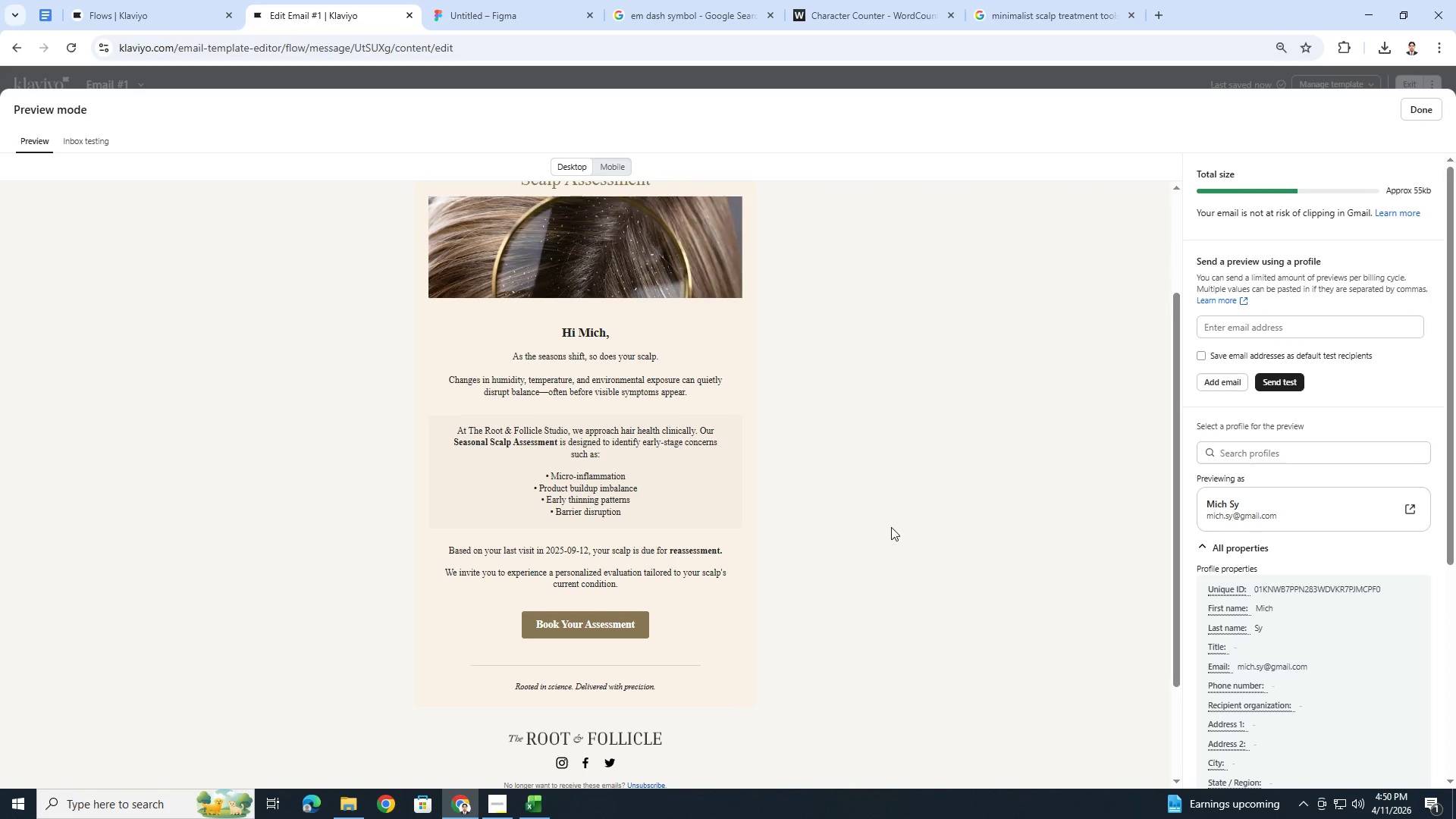 
scroll: coordinate [895, 530], scroll_direction: up, amount: 1.0
 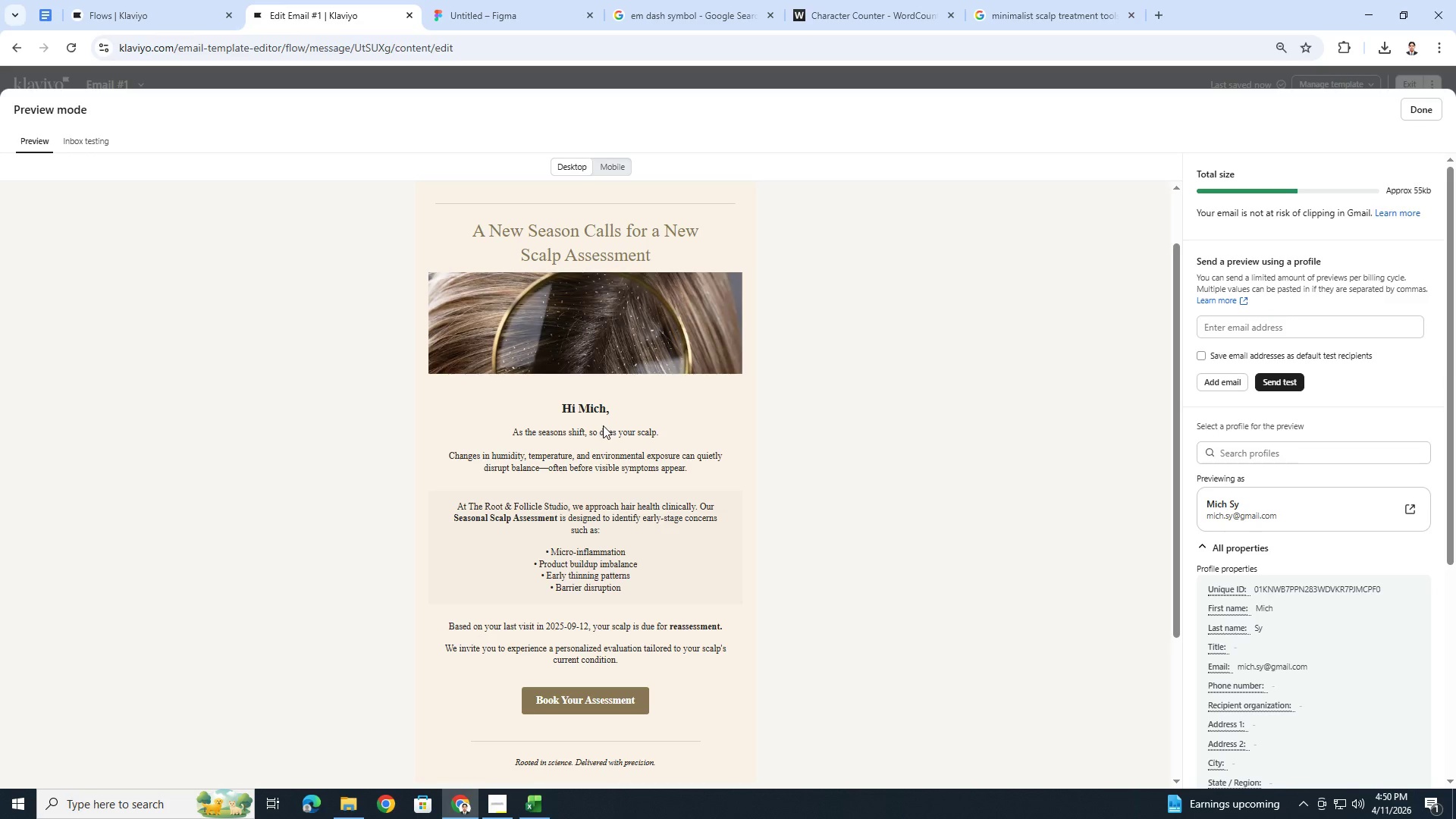 
wait(7.59)
 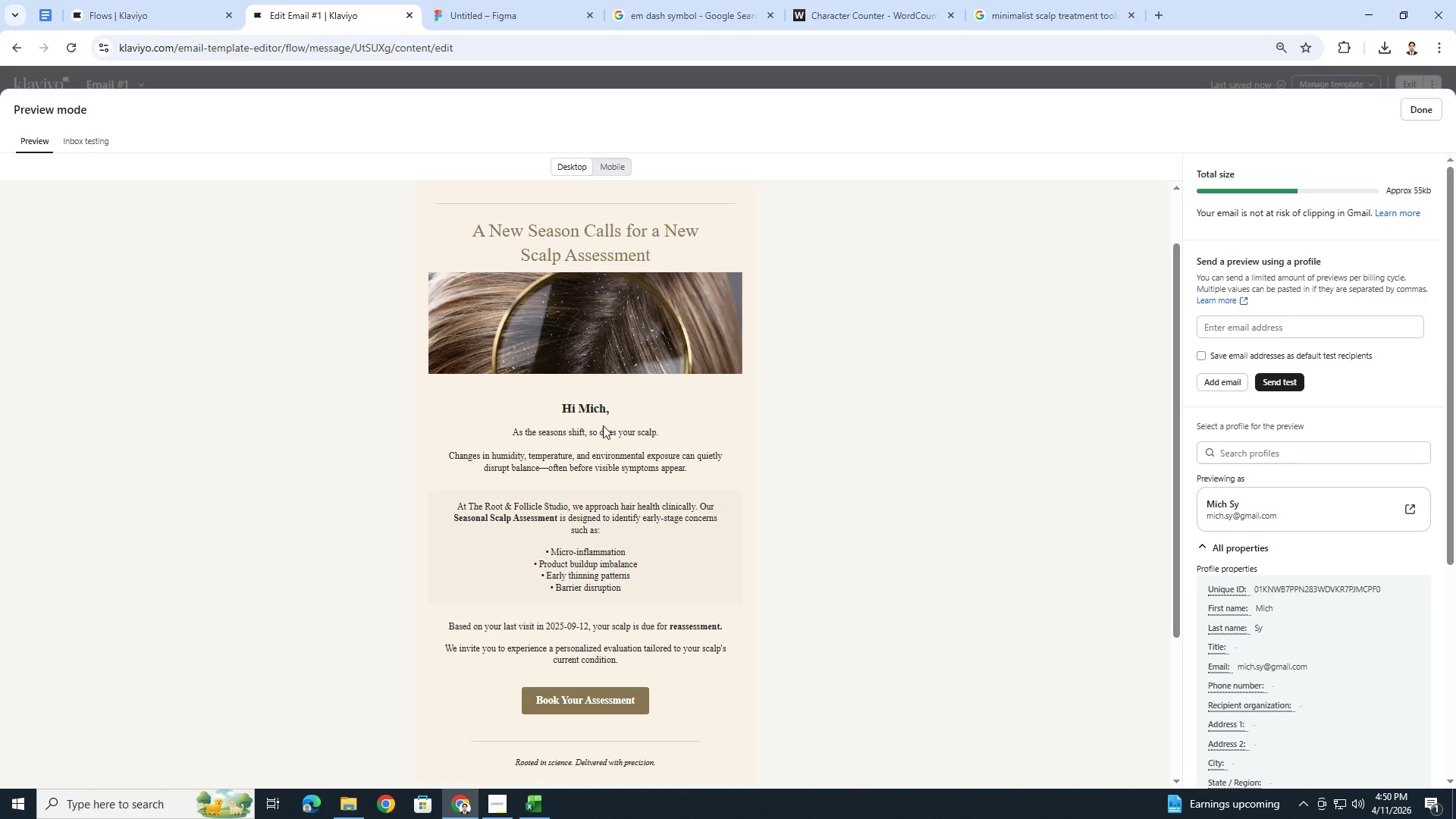 
scroll: coordinate [923, 515], scroll_direction: down, amount: 1.0
 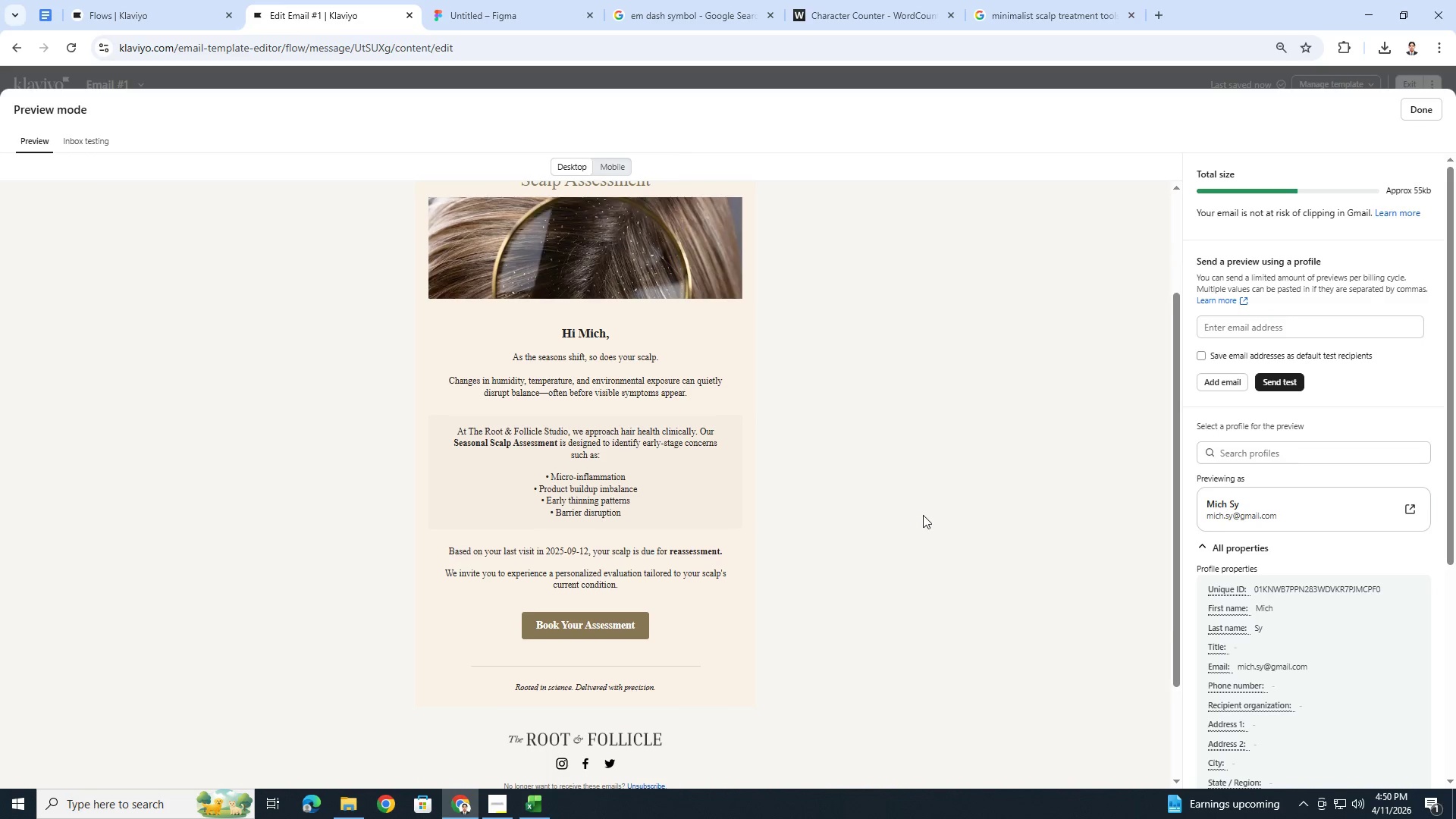 
scroll: coordinate [923, 515], scroll_direction: up, amount: 1.0
 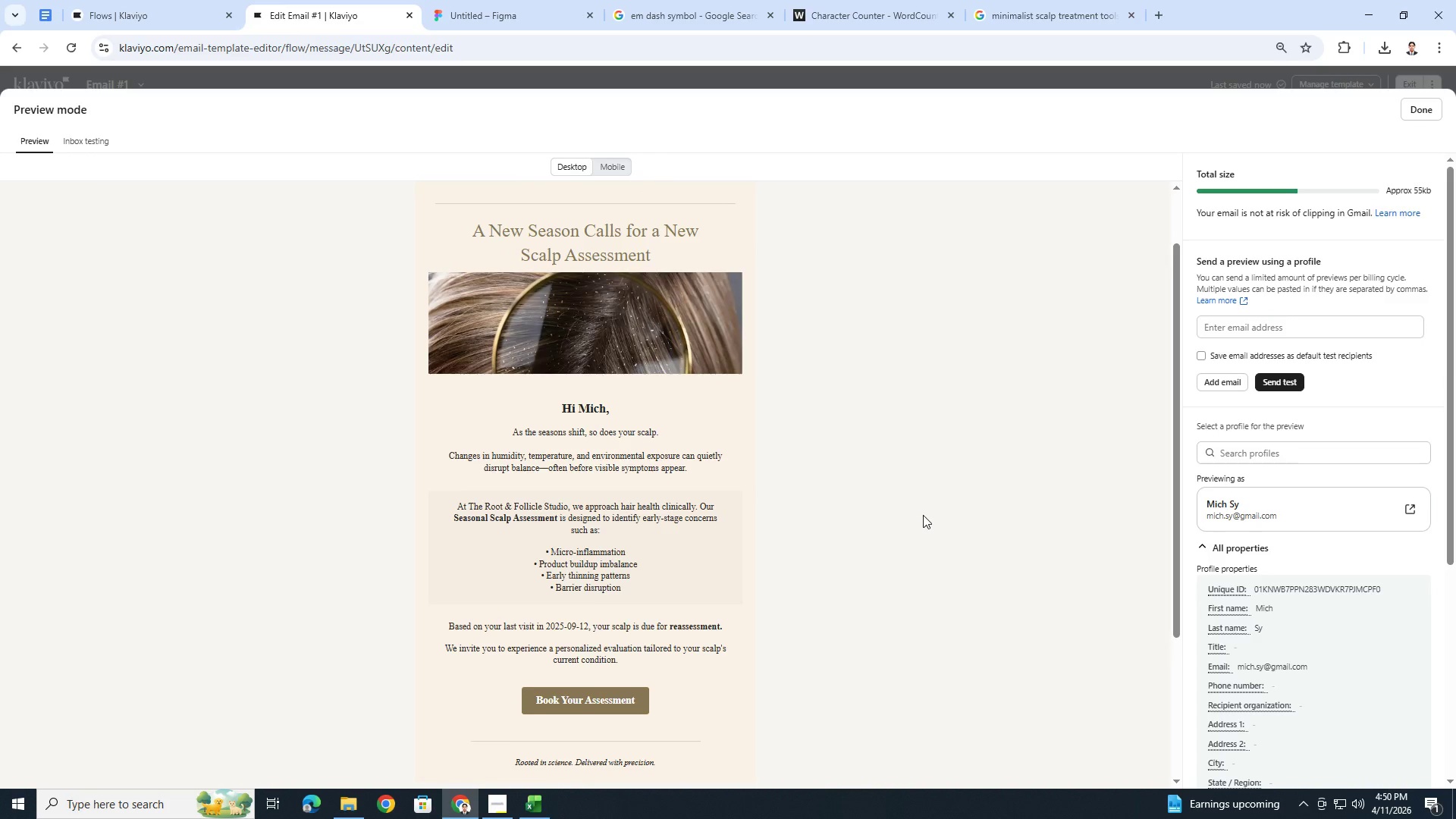 
scroll: coordinate [923, 515], scroll_direction: down, amount: 1.0
 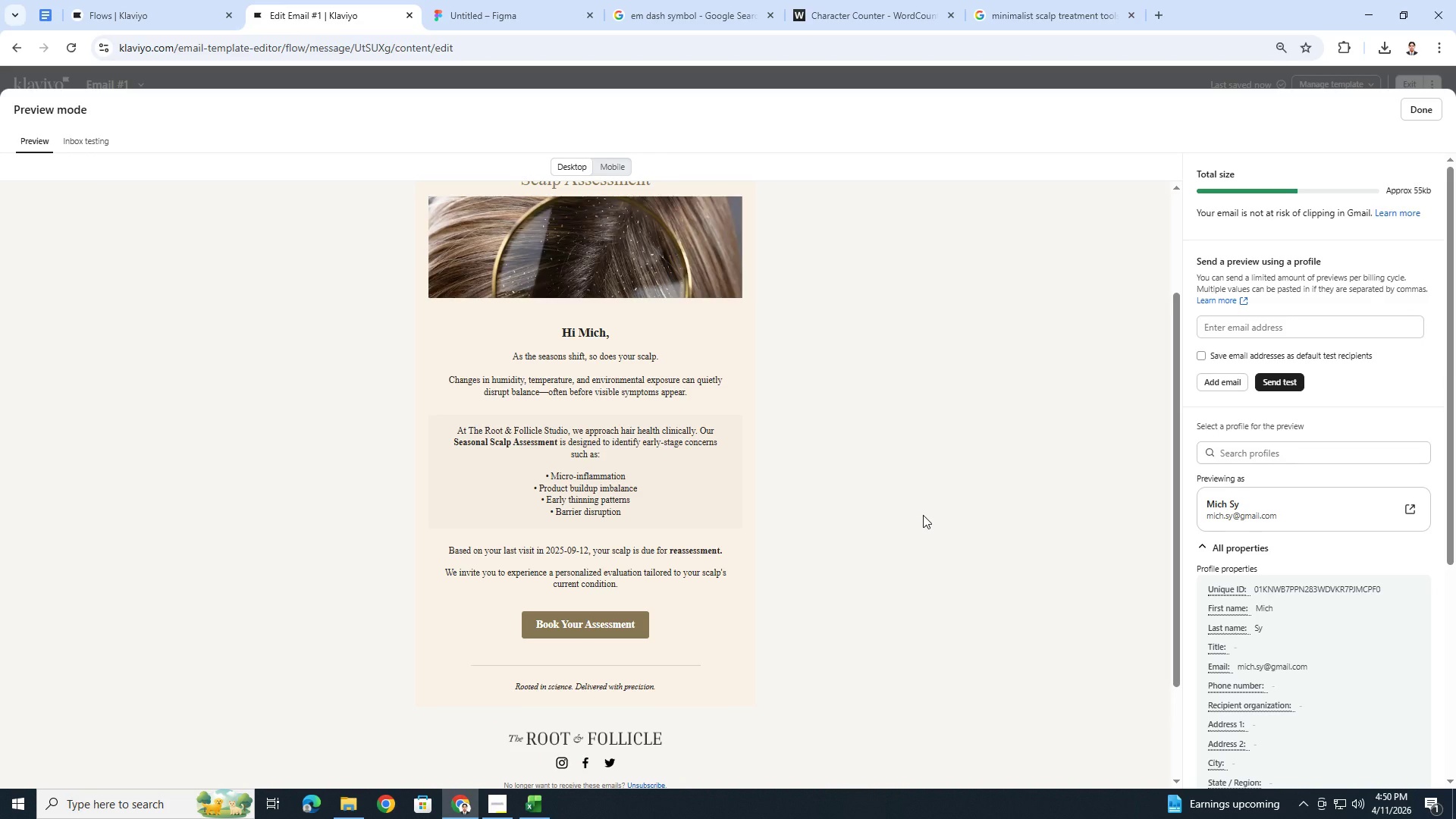 
scroll: coordinate [923, 515], scroll_direction: up, amount: 1.0
 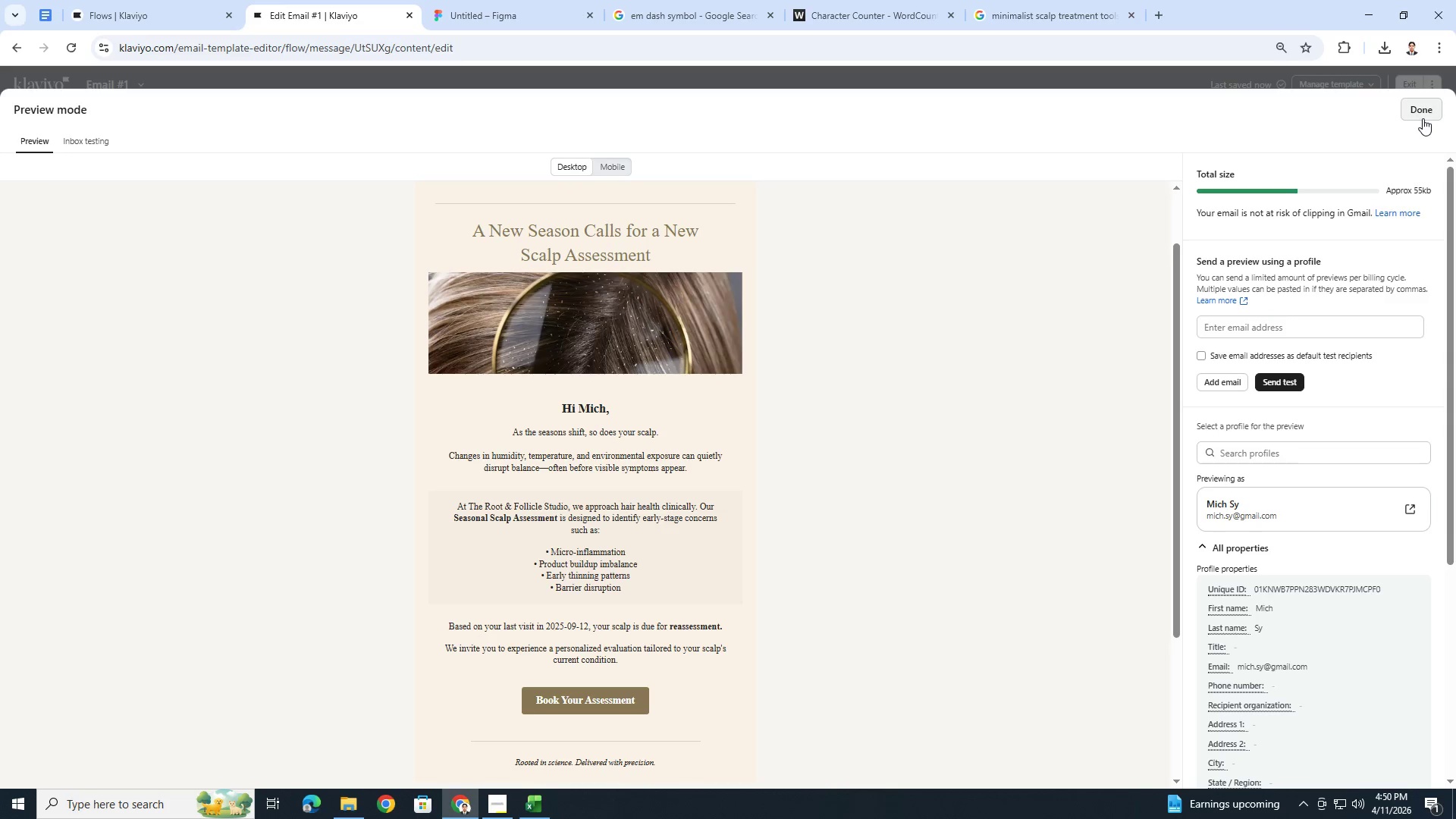 
left_click([1423, 118])
 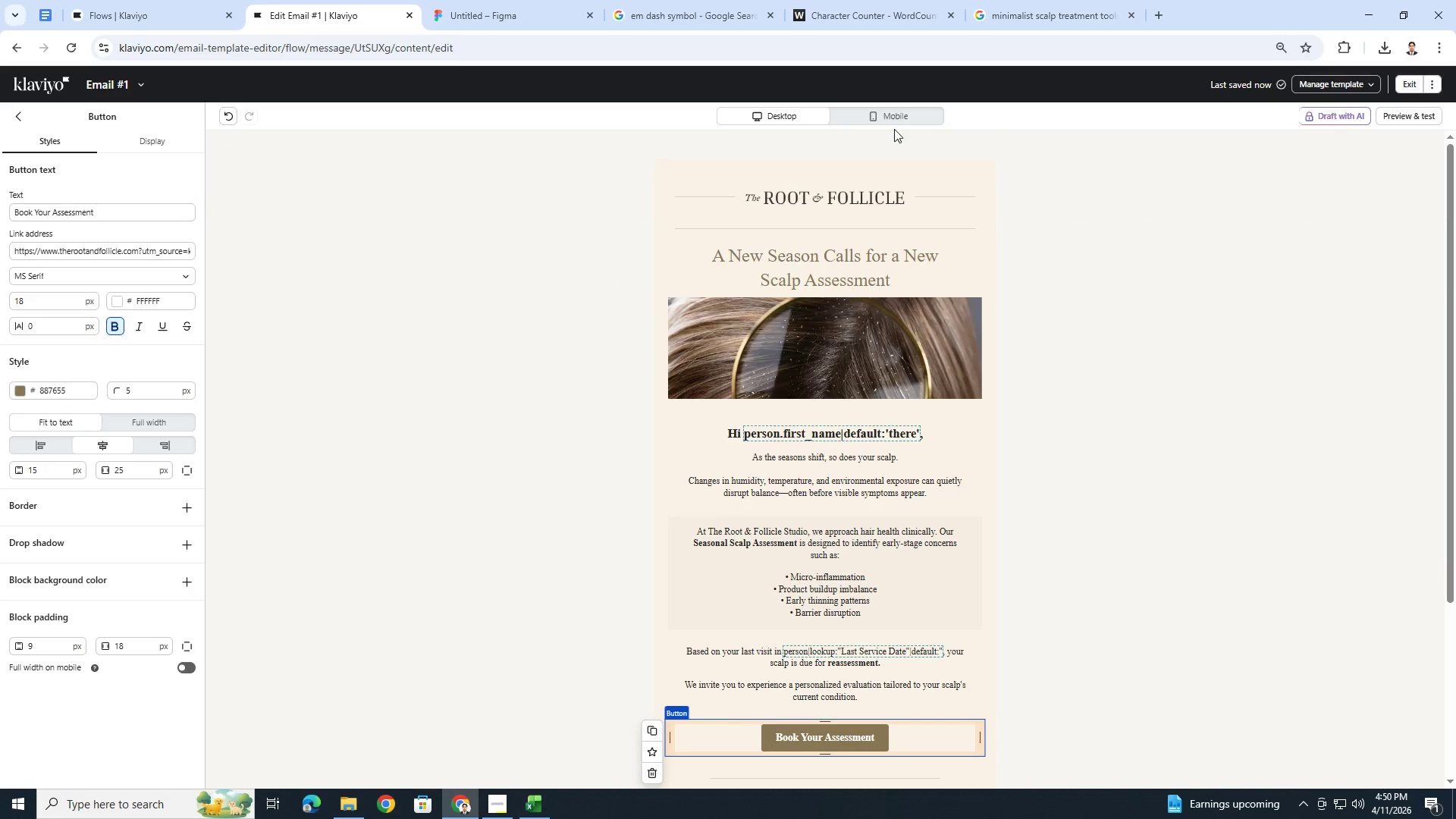 
mouse_move([1358, 114])
 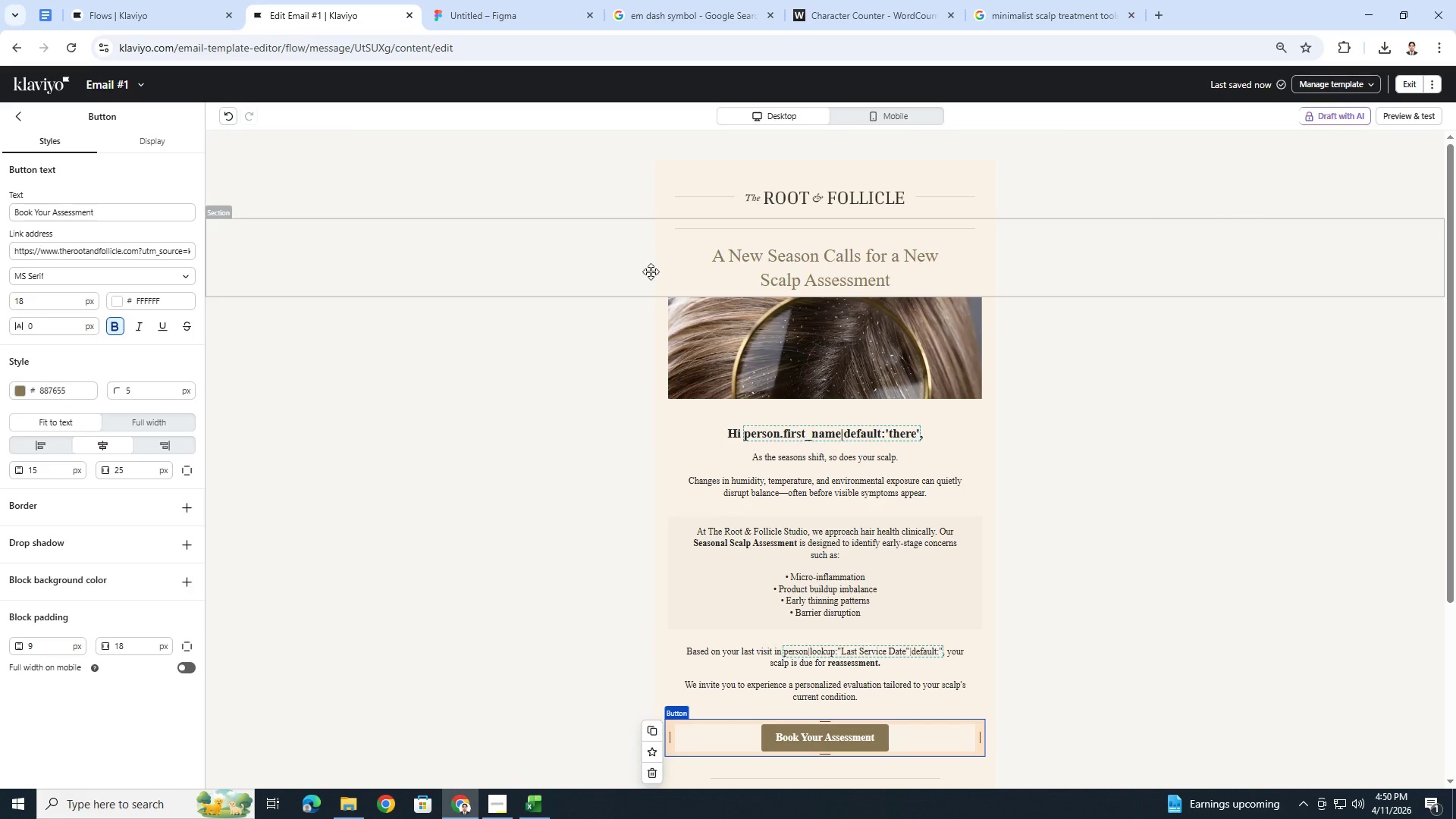 
scroll: coordinate [652, 271], scroll_direction: up, amount: 2.0
 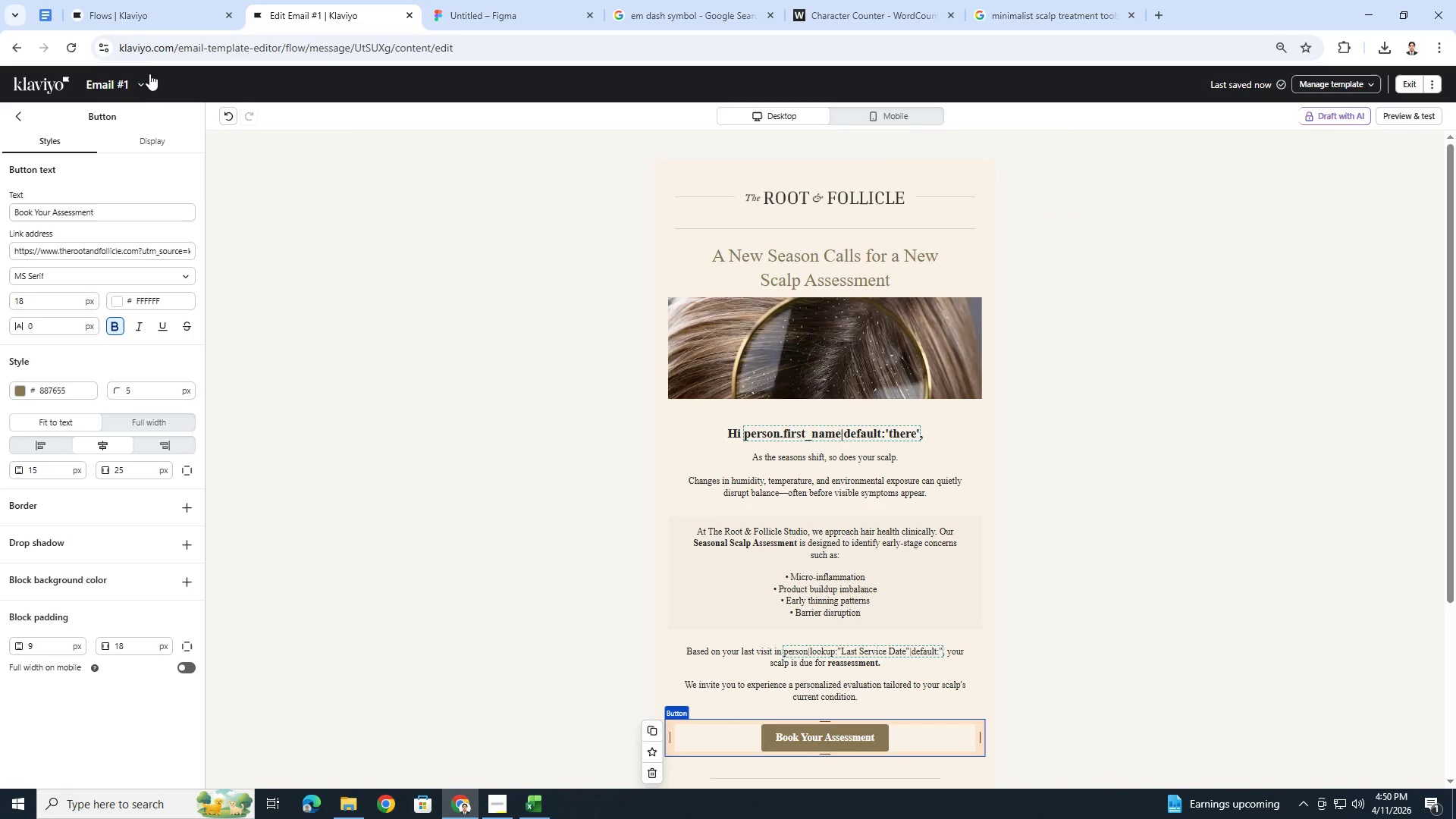 
left_click([142, 84])
 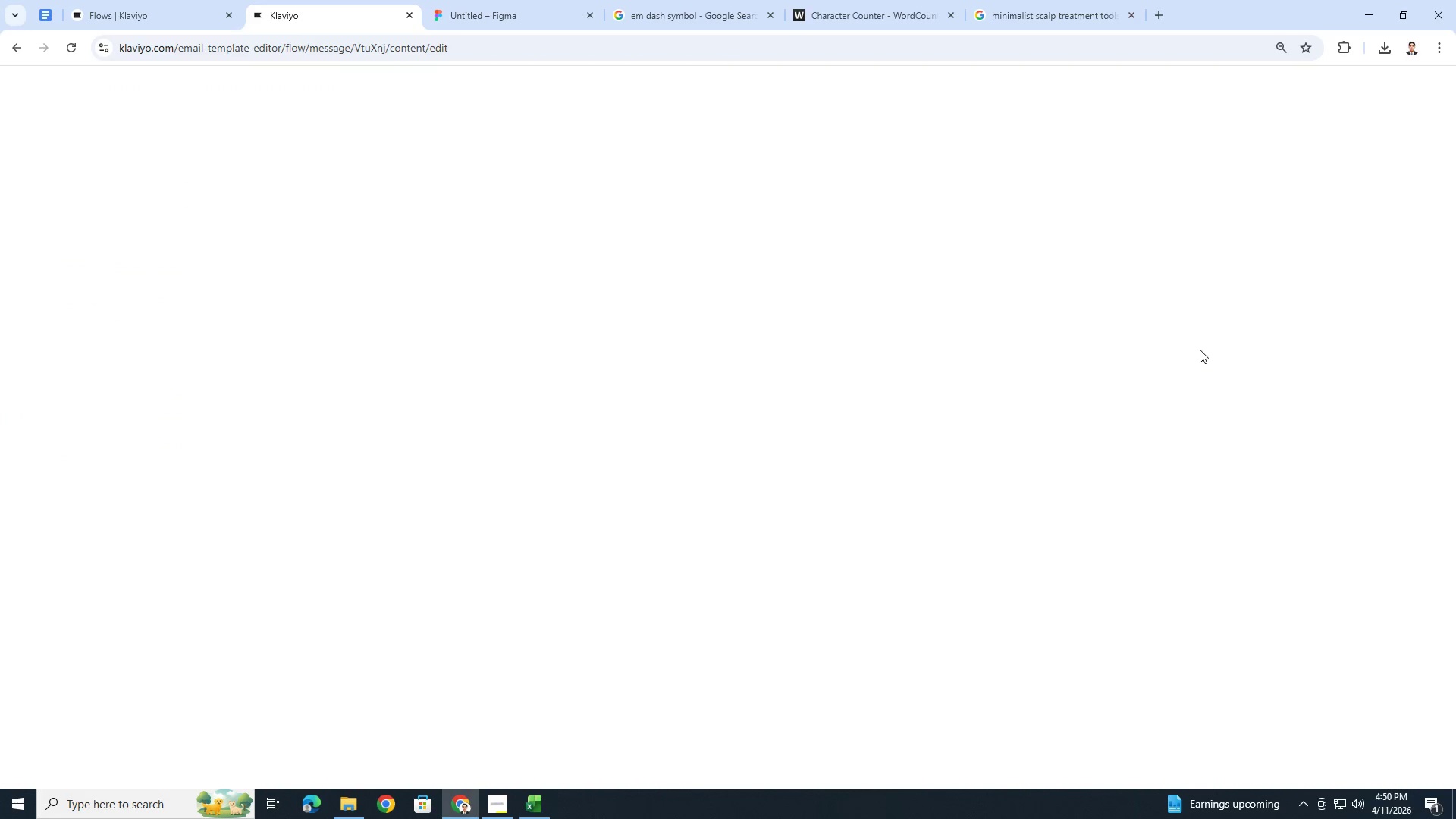 
wait(8.38)
 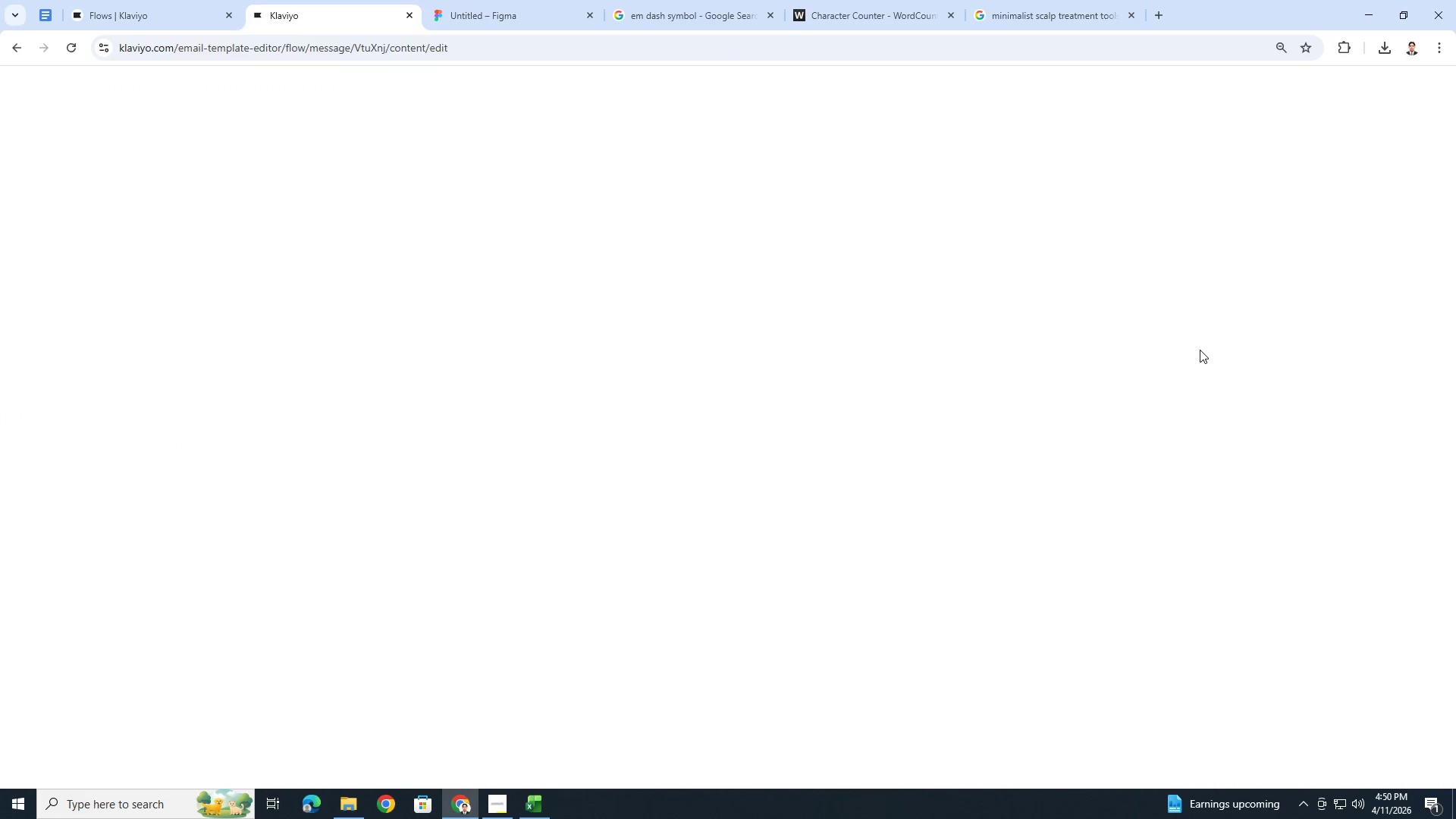 
scroll: coordinate [1287, 615], scroll_direction: down, amount: 2.0
 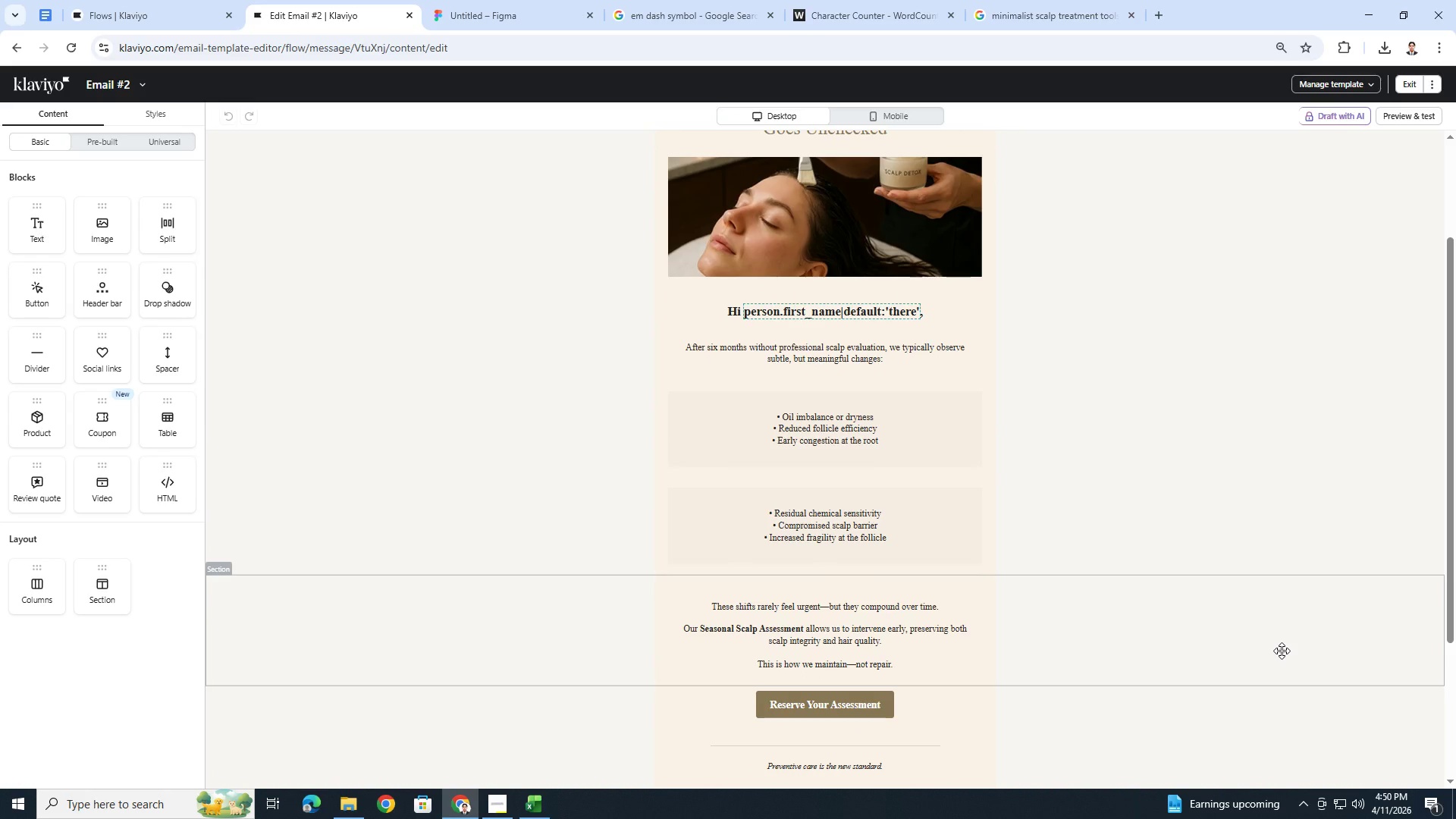 
scroll: coordinate [1282, 651], scroll_direction: up, amount: 3.0
 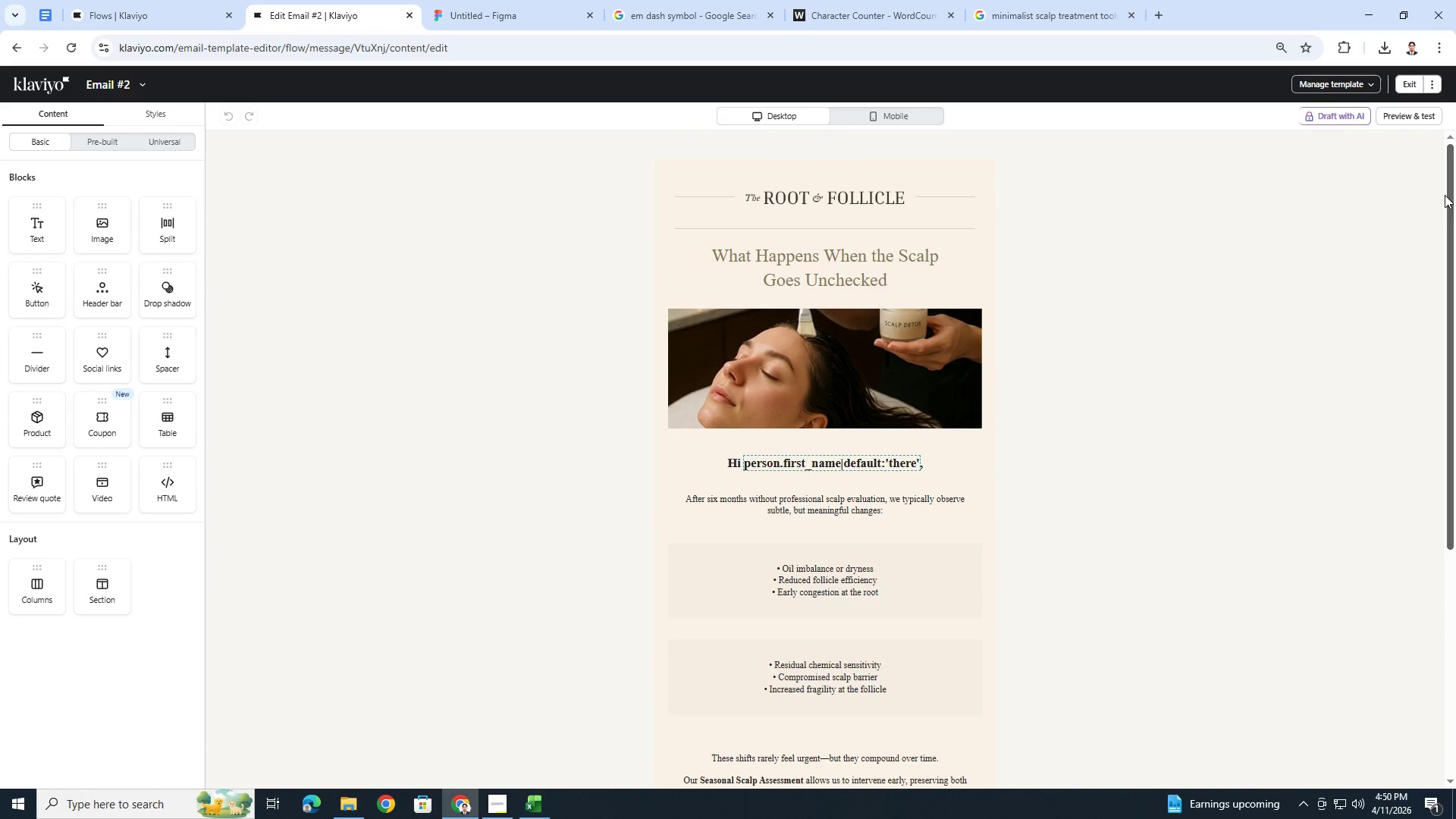 
left_click([1391, 119])
 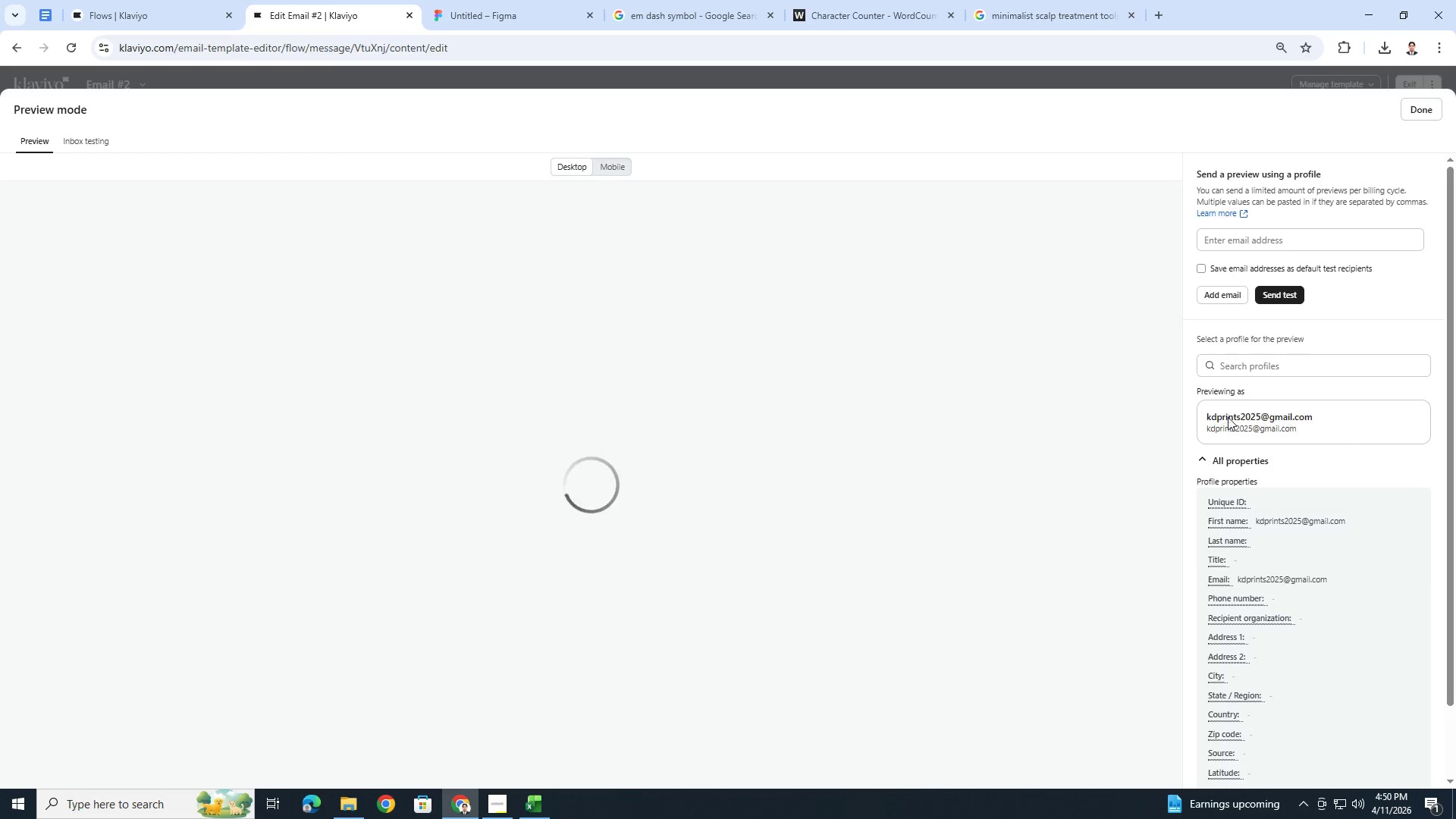 
scroll: coordinate [1260, 490], scroll_direction: down, amount: 2.0
 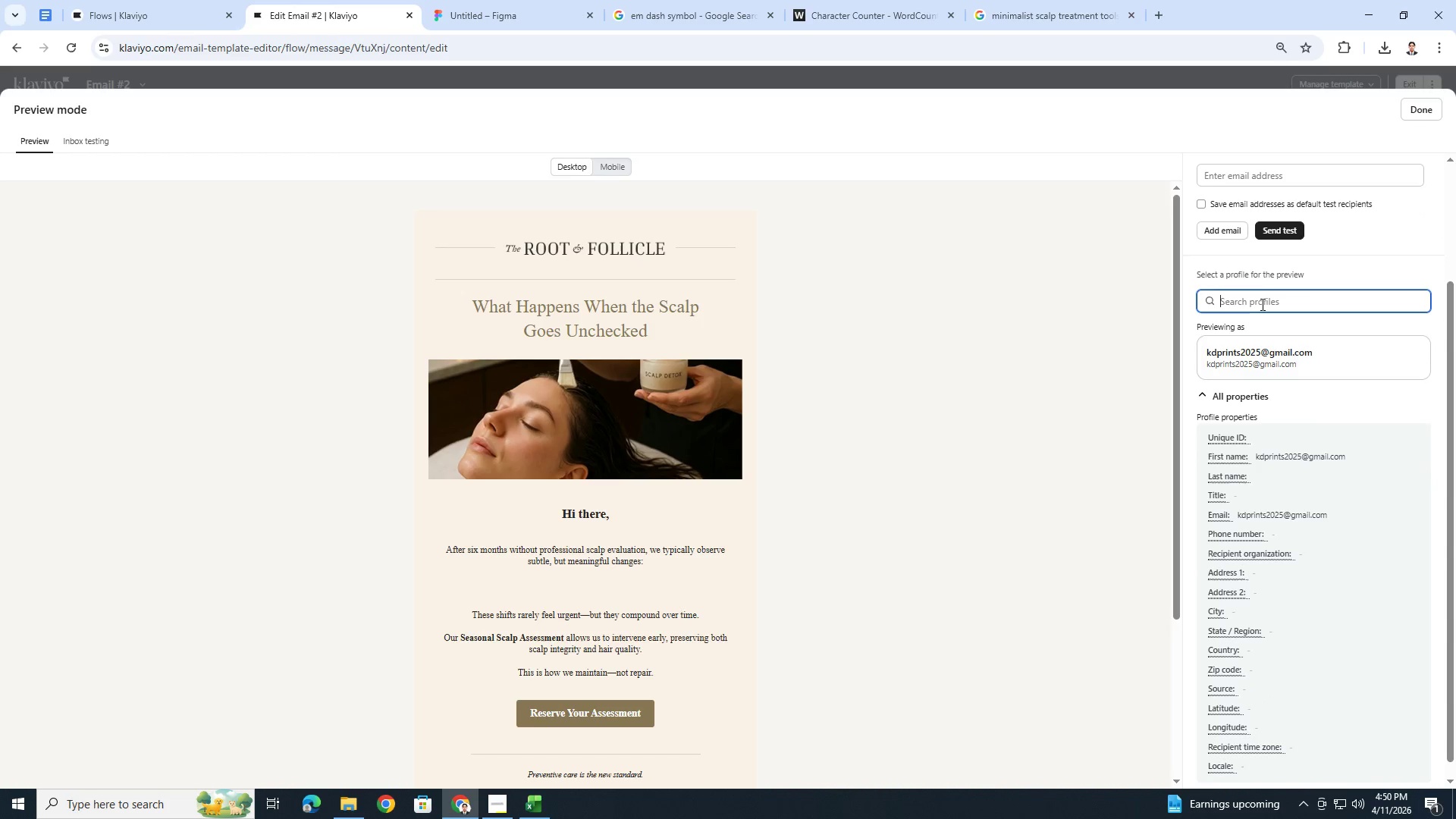 
type(mich)
 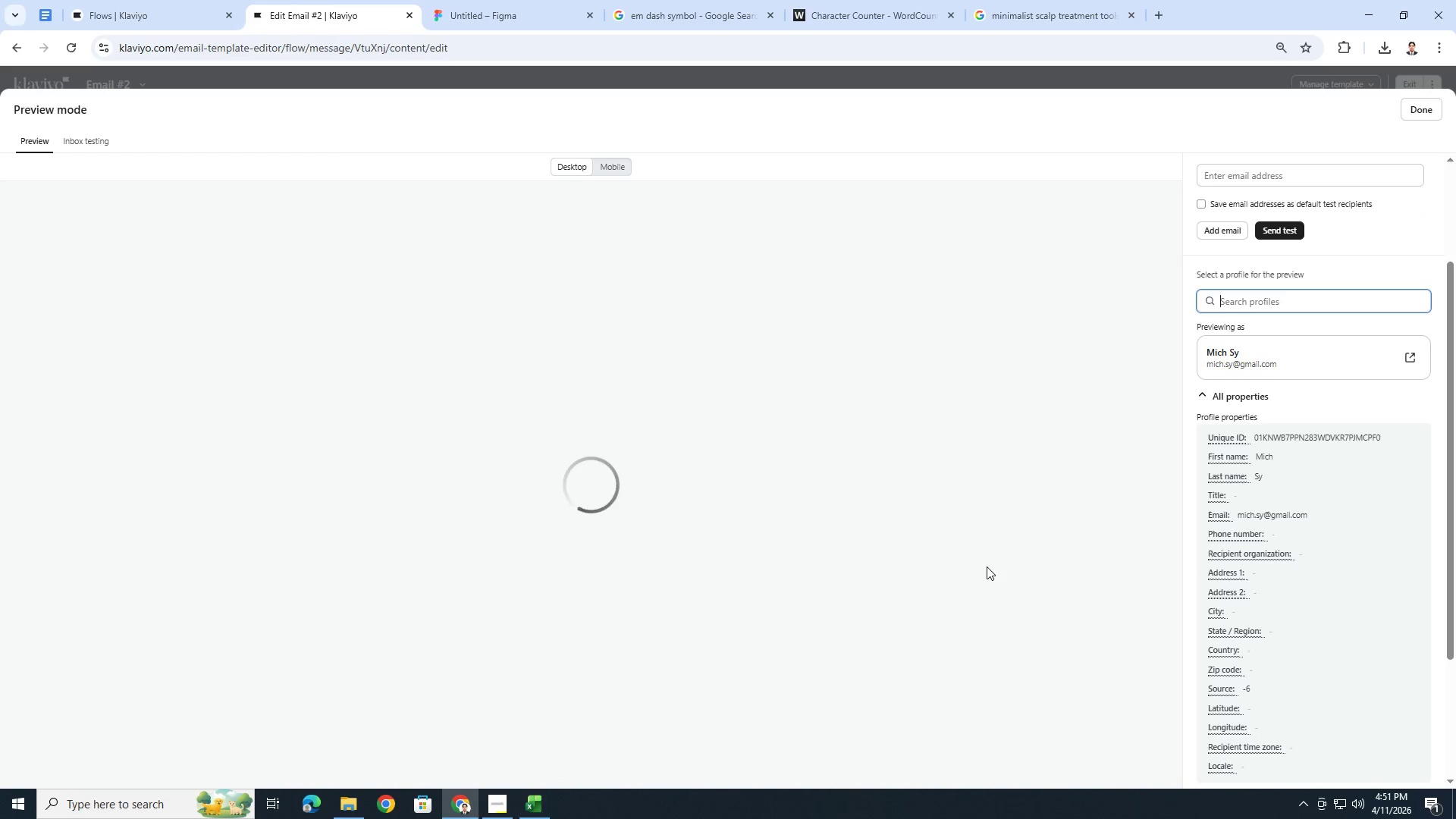 
scroll: coordinate [987, 566], scroll_direction: down, amount: 4.0
 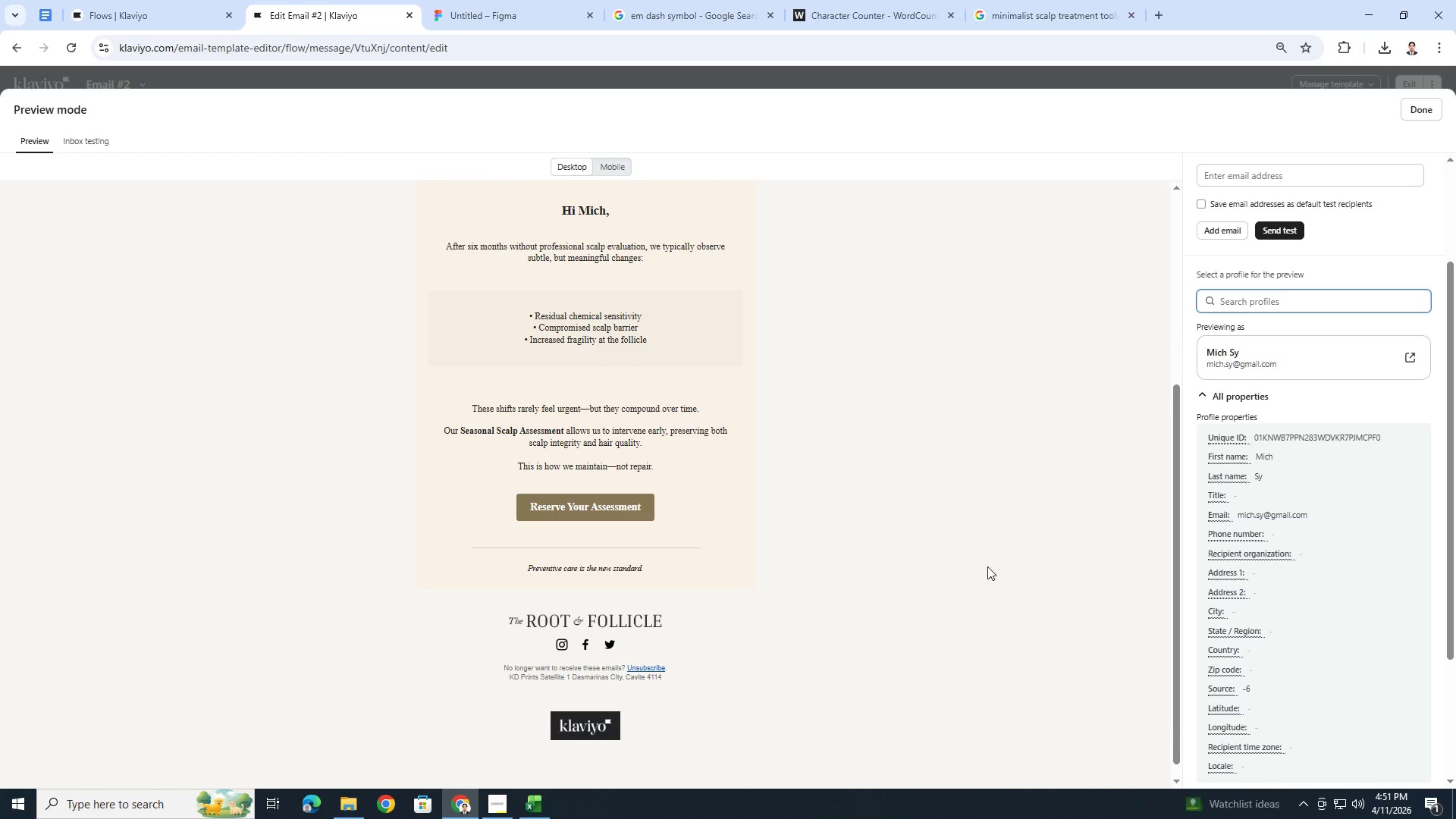 
scroll: coordinate [987, 566], scroll_direction: up, amount: 4.0
 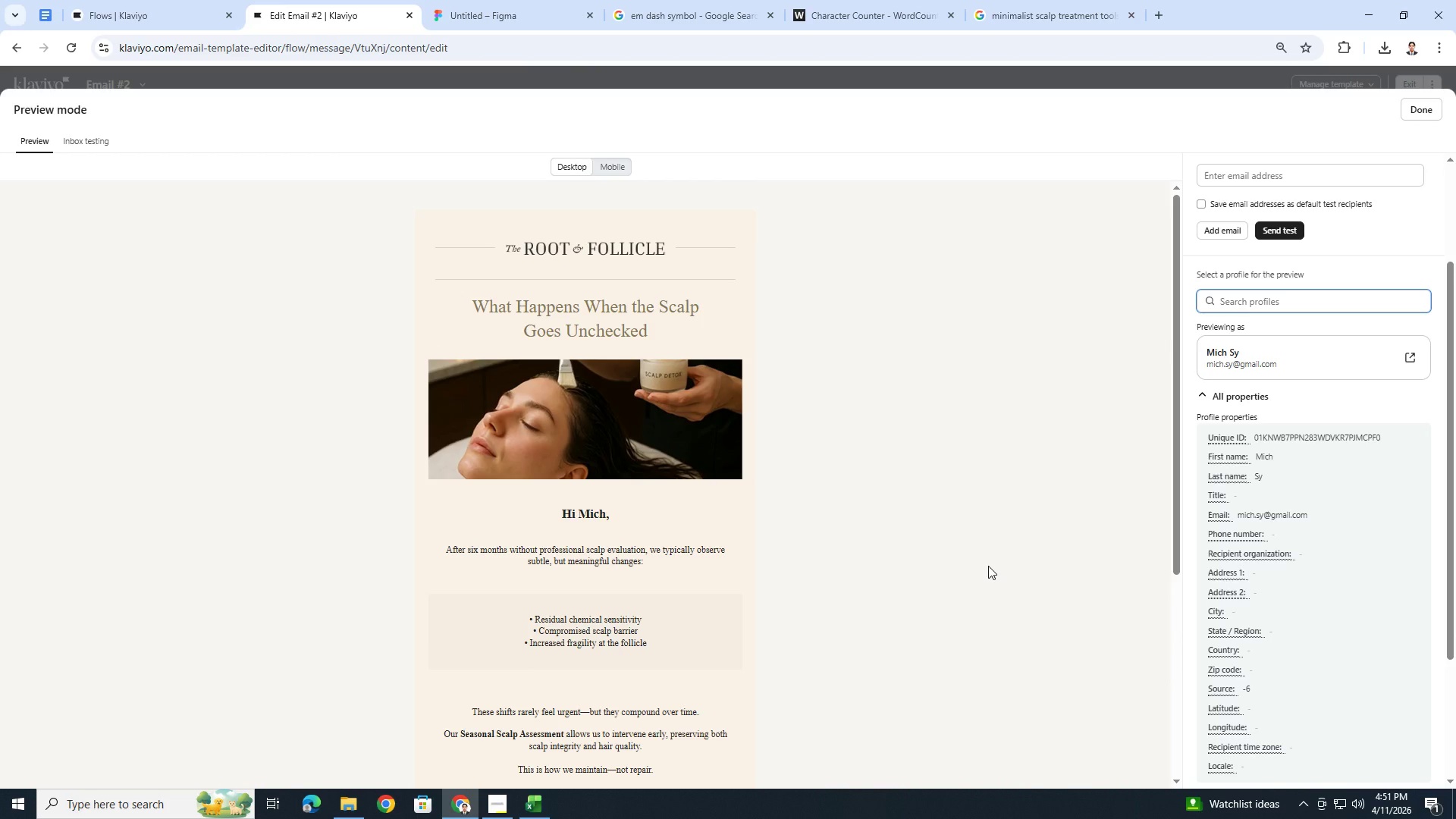 
scroll: coordinate [988, 566], scroll_direction: down, amount: 2.0